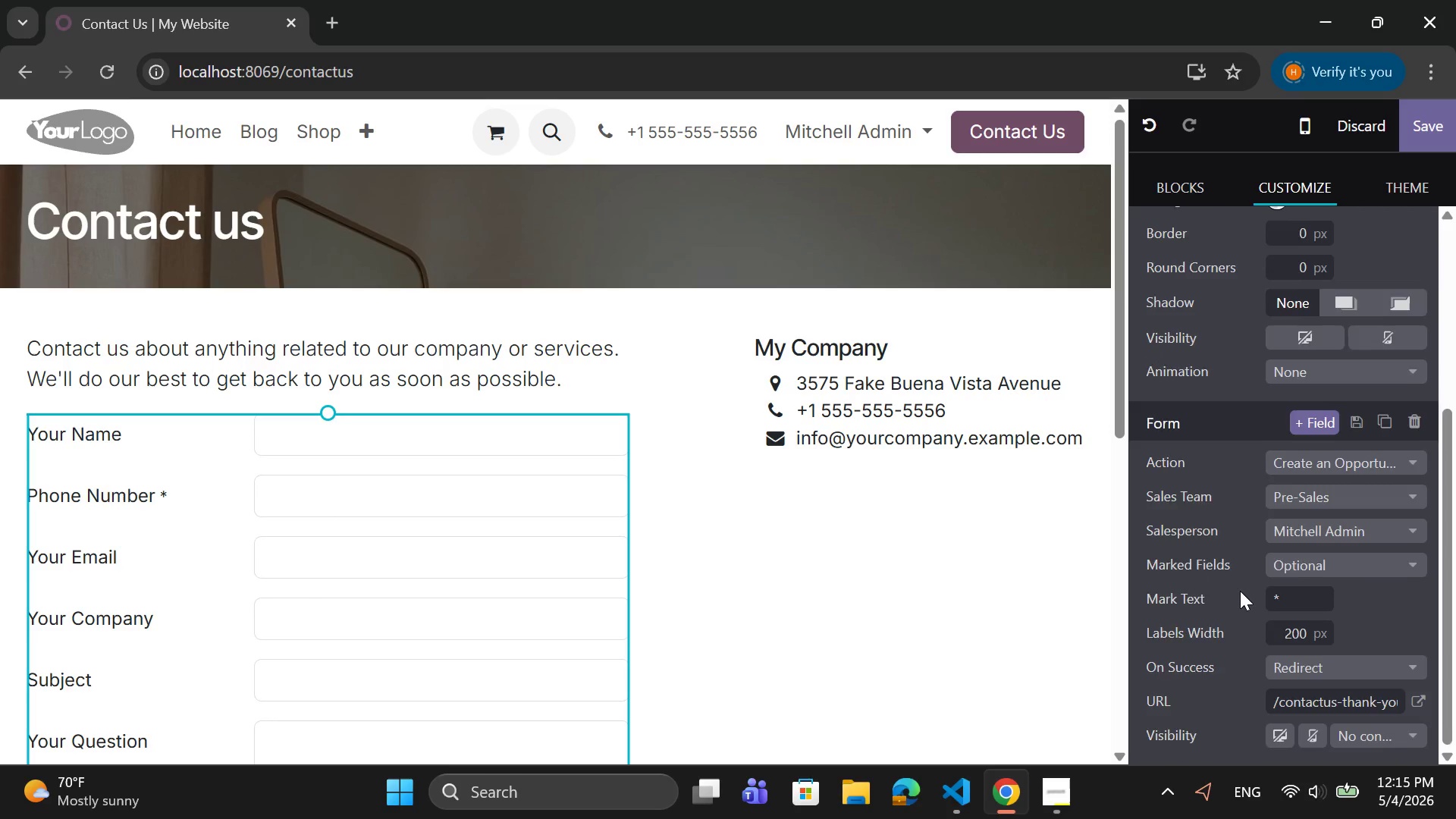 
scroll: coordinate [1239, 591], scroll_direction: up, amount: 4.0
 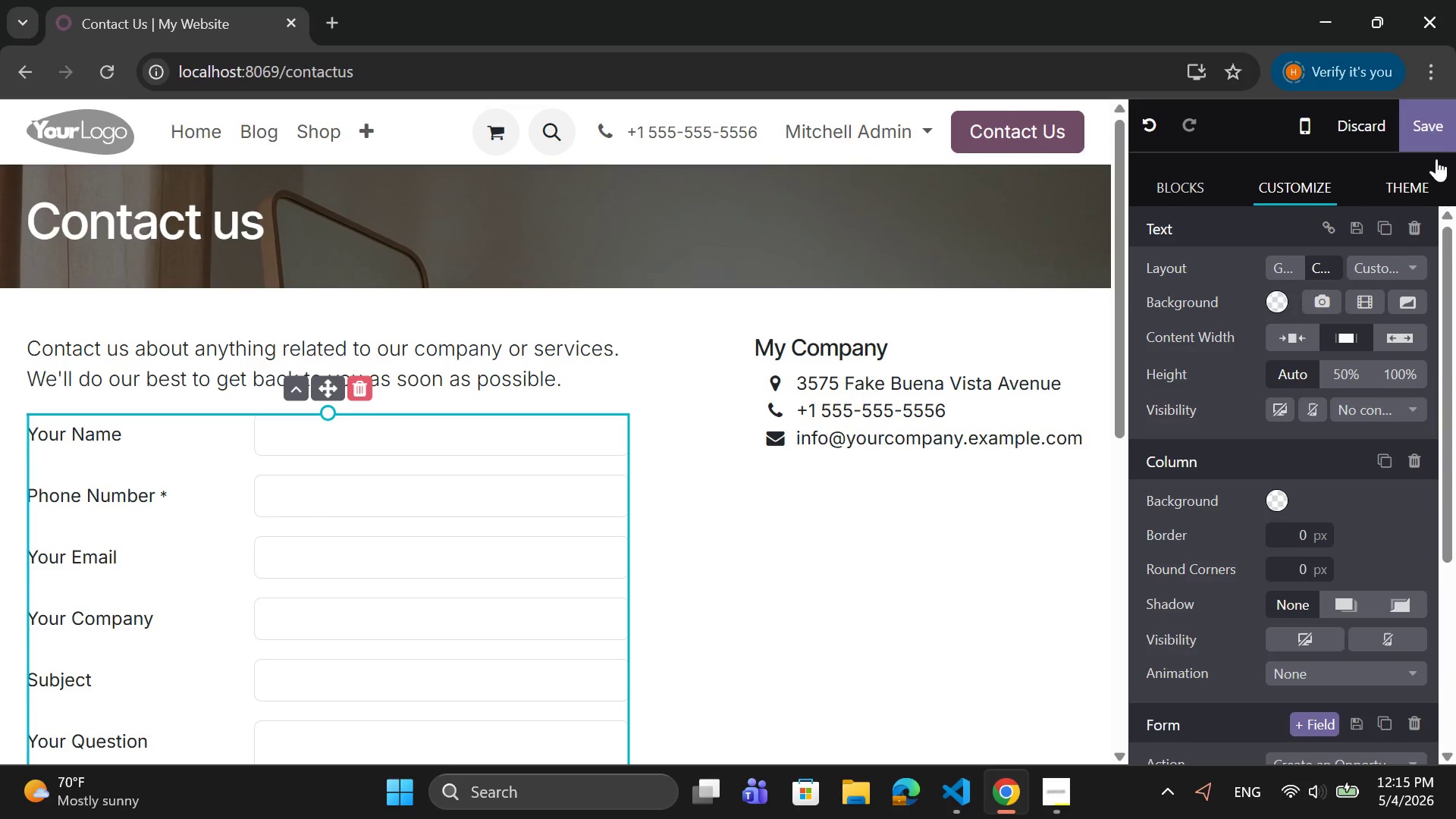 
left_click([1432, 122])
 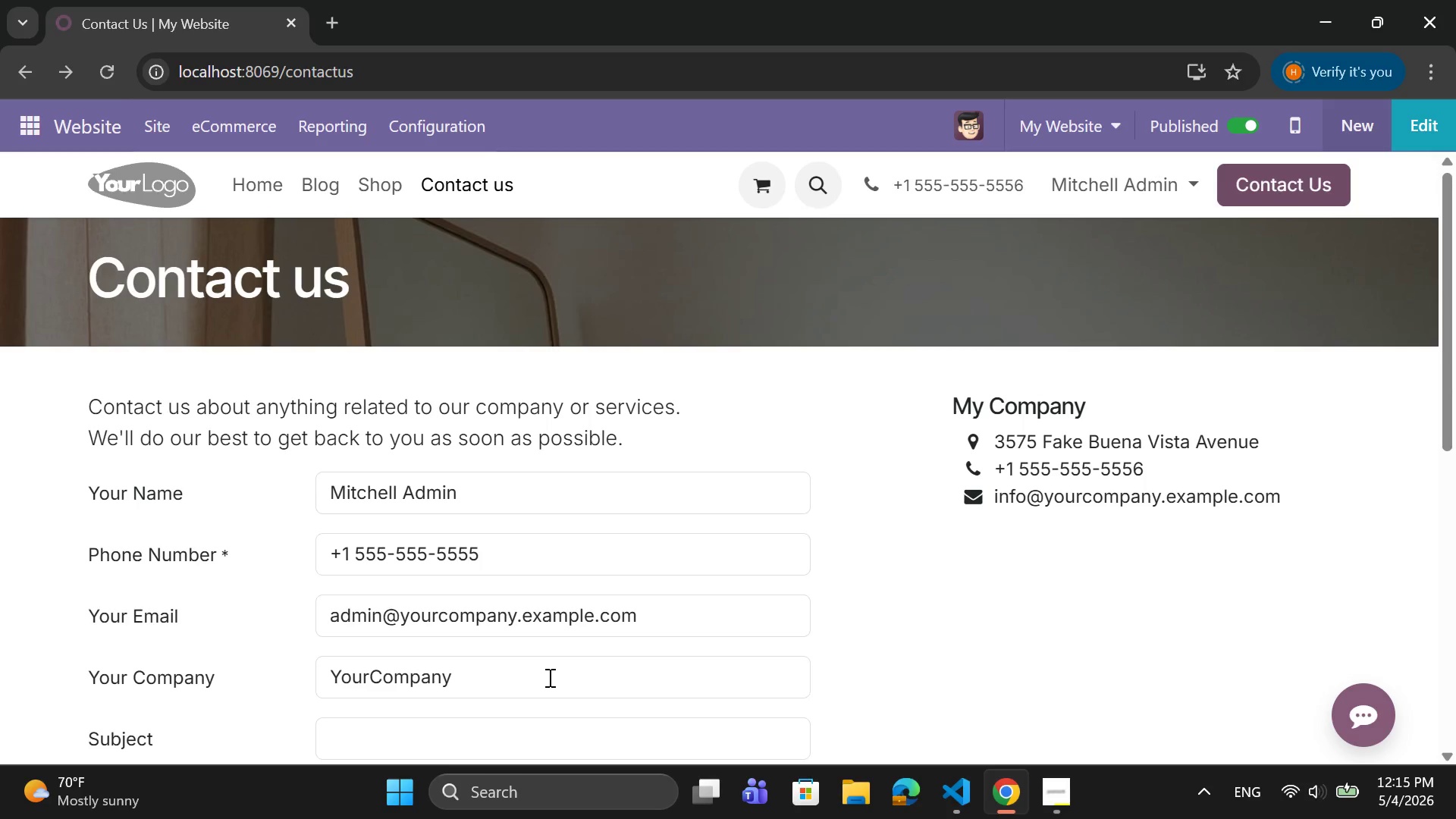 
wait(25.95)
 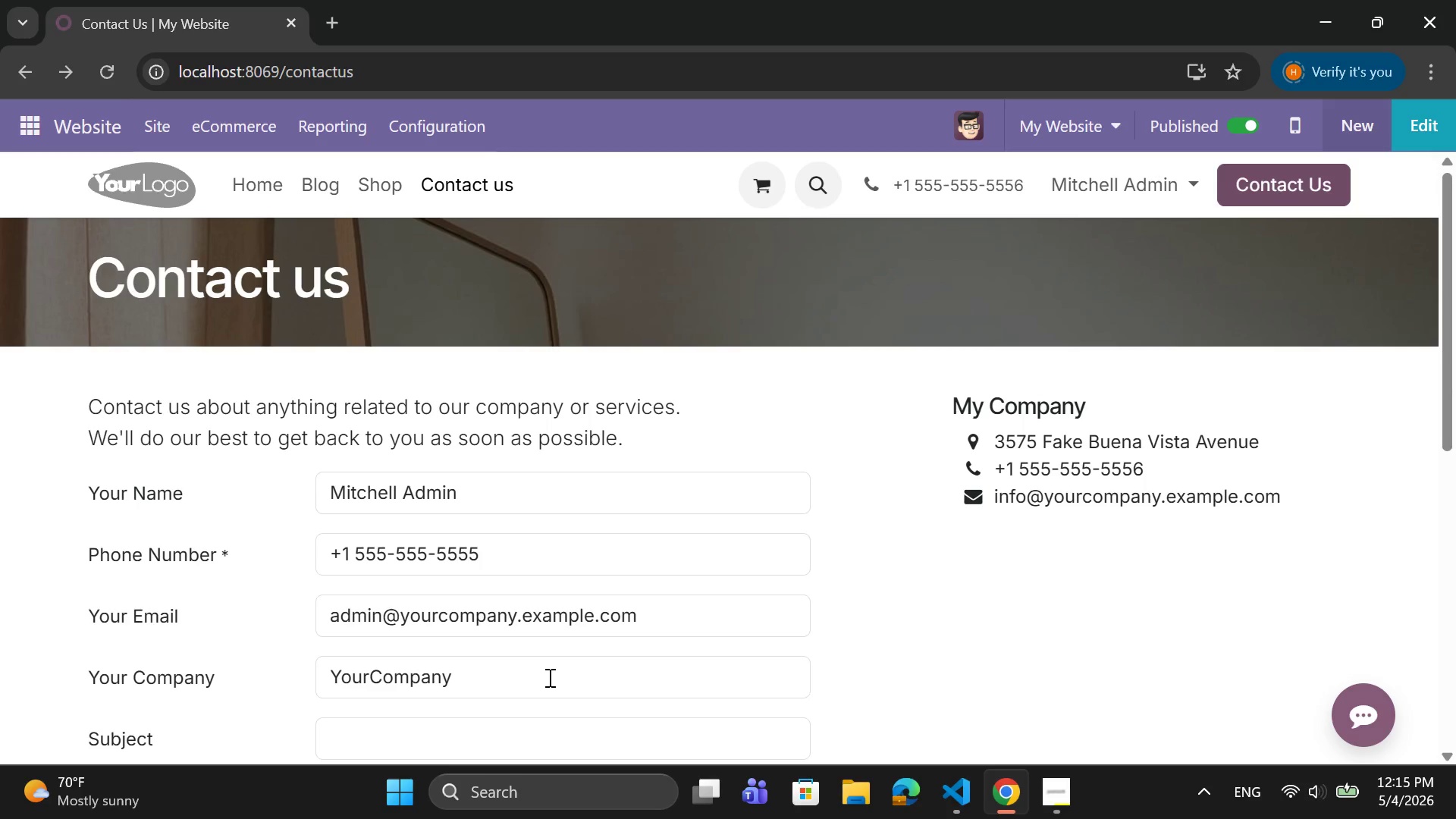 
left_click_drag(start_coordinate=[465, 498], to_coordinate=[318, 483])
 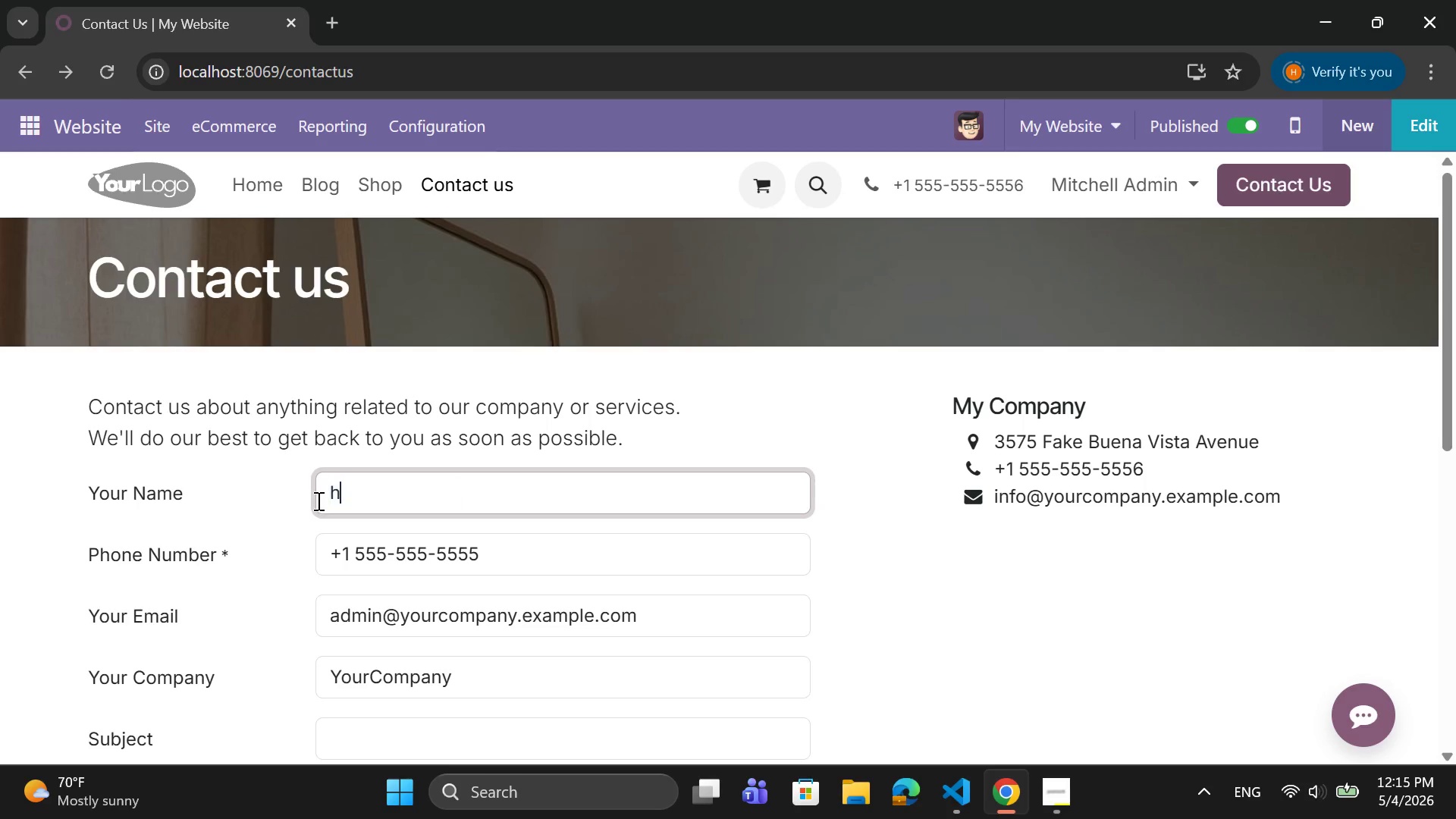 
type(hello)
 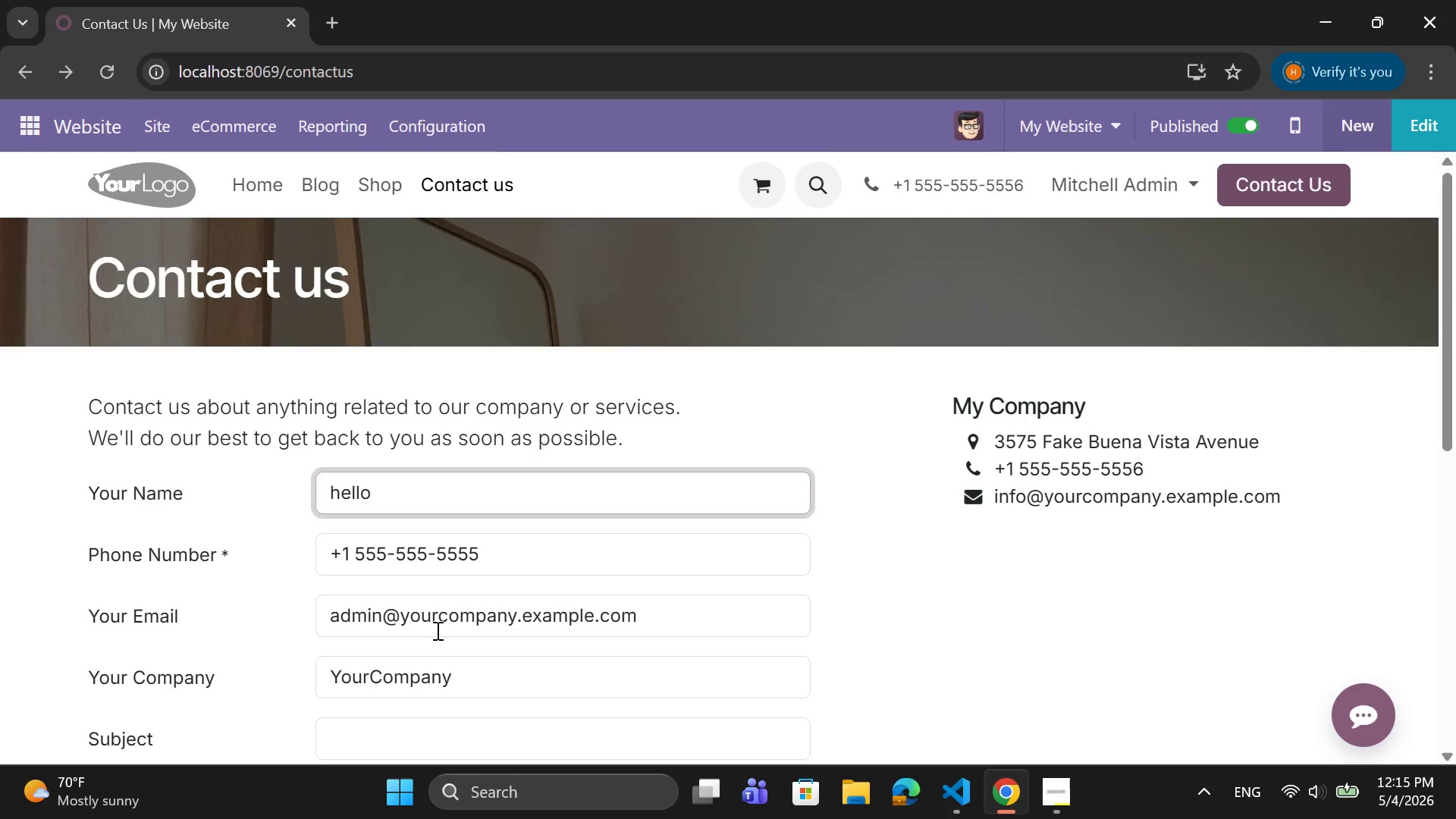 
scroll: coordinate [440, 624], scroll_direction: down, amount: 1.0
 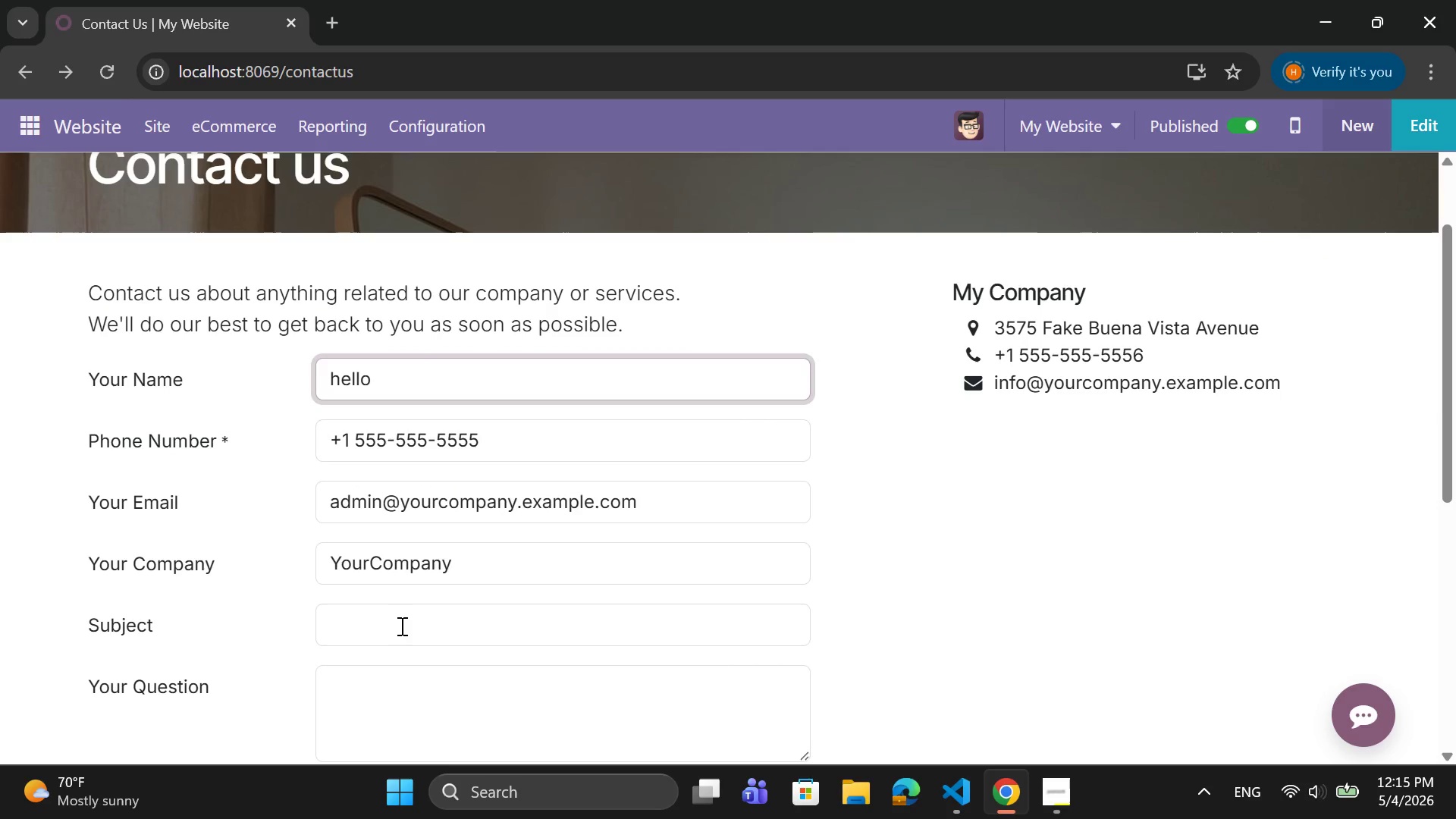 
left_click([397, 629])
 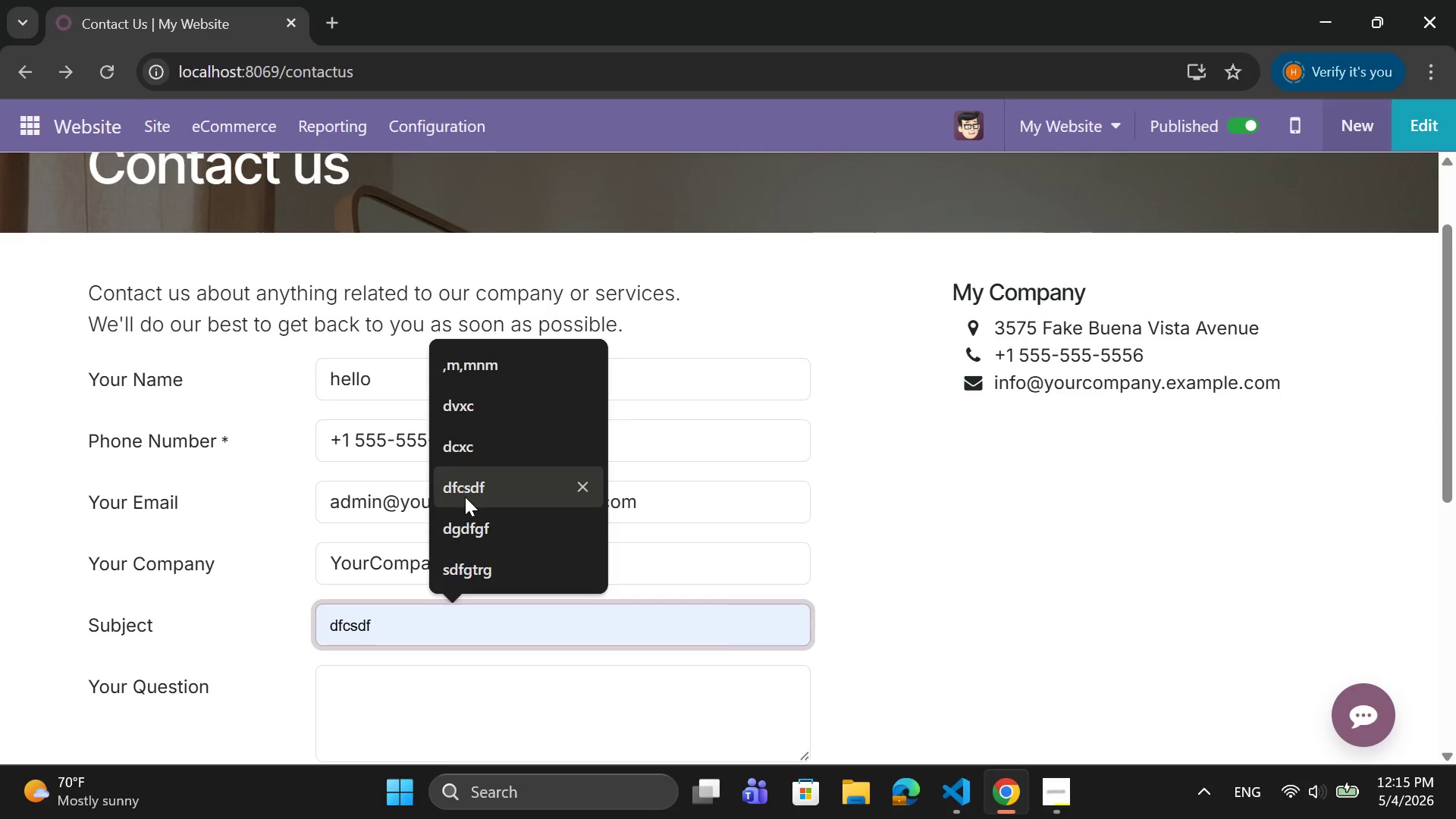 
wait(6.64)
 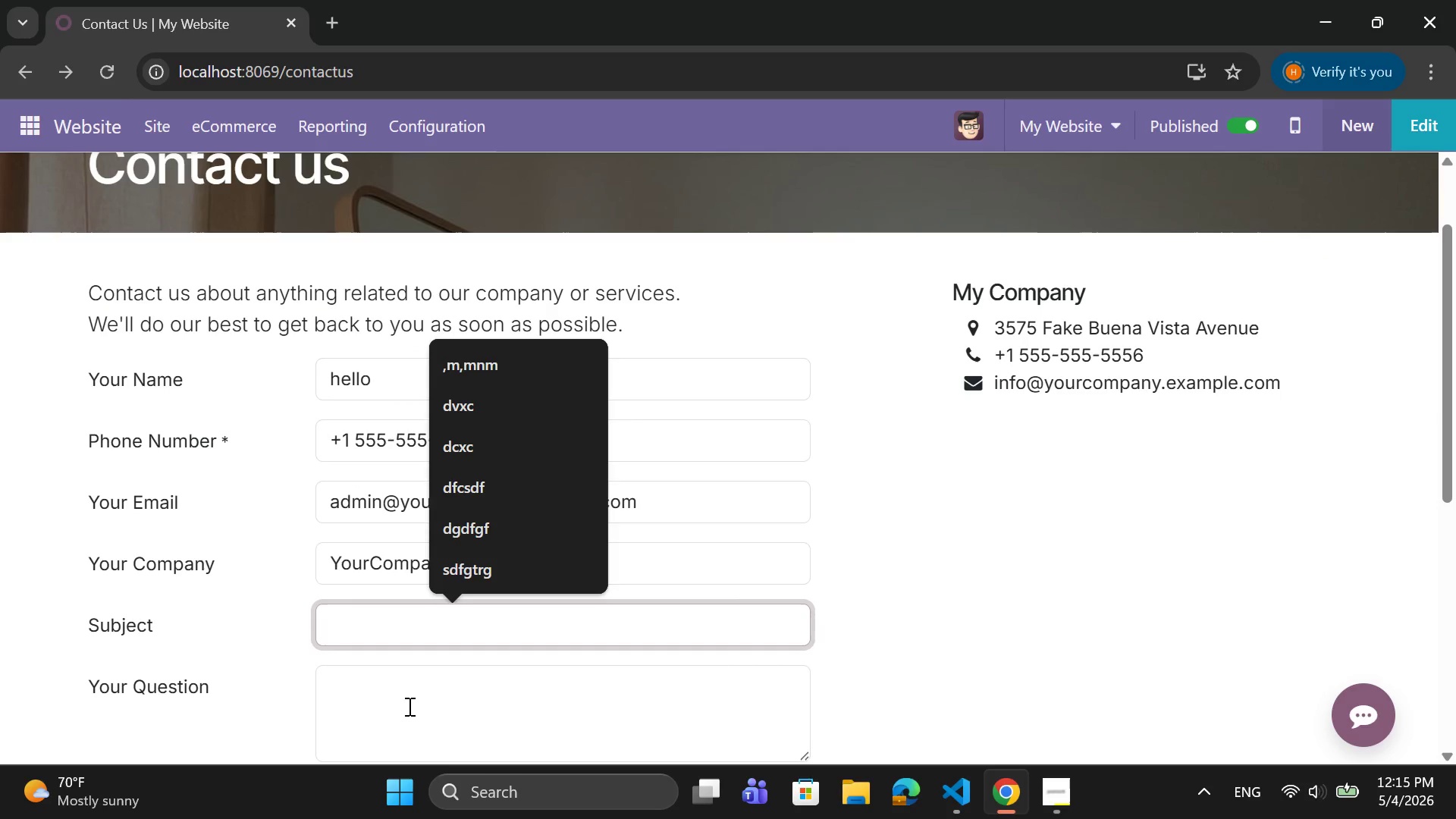 
left_click([481, 501])
 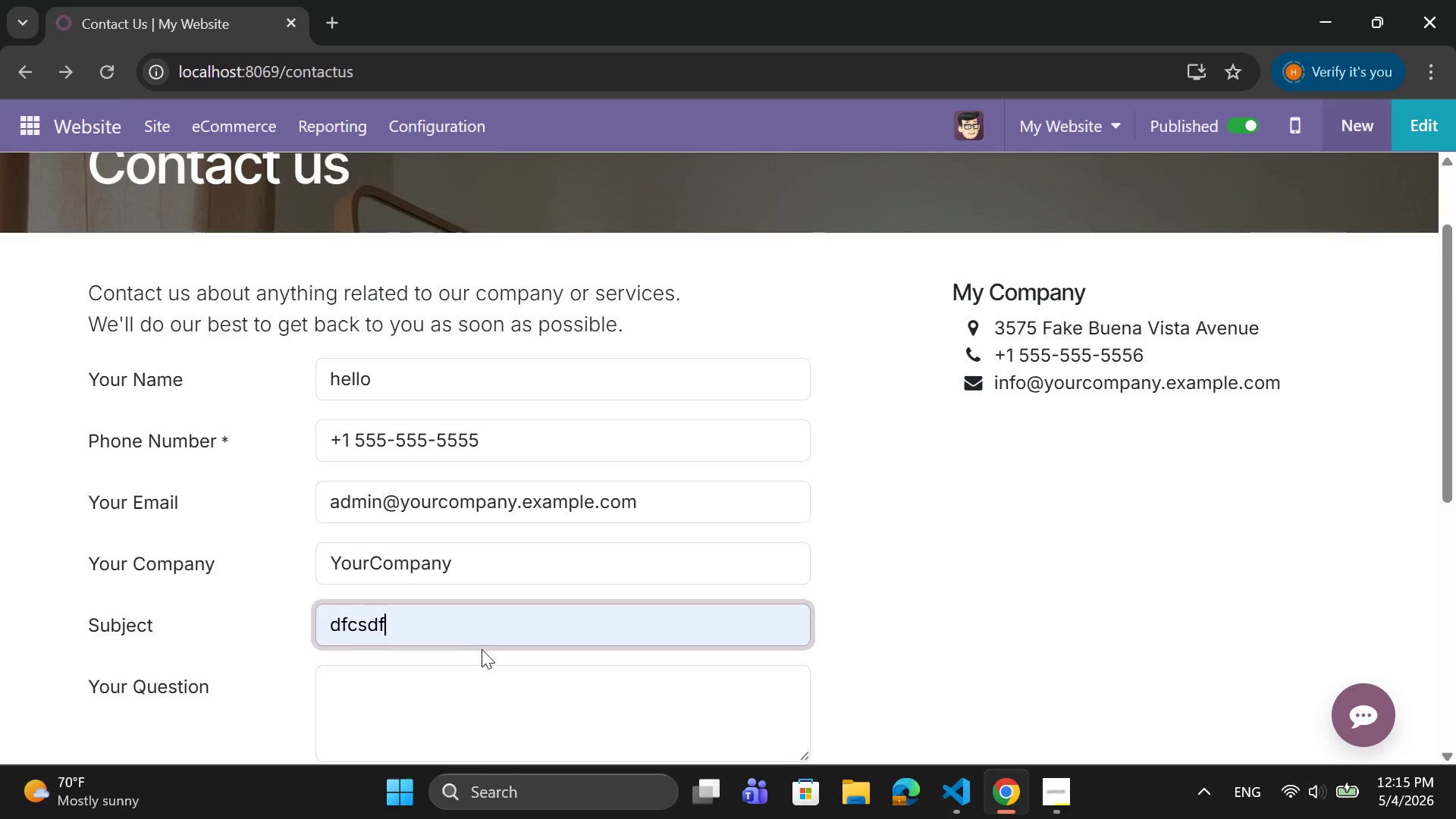 
scroll: coordinate [479, 675], scroll_direction: down, amount: 2.0
 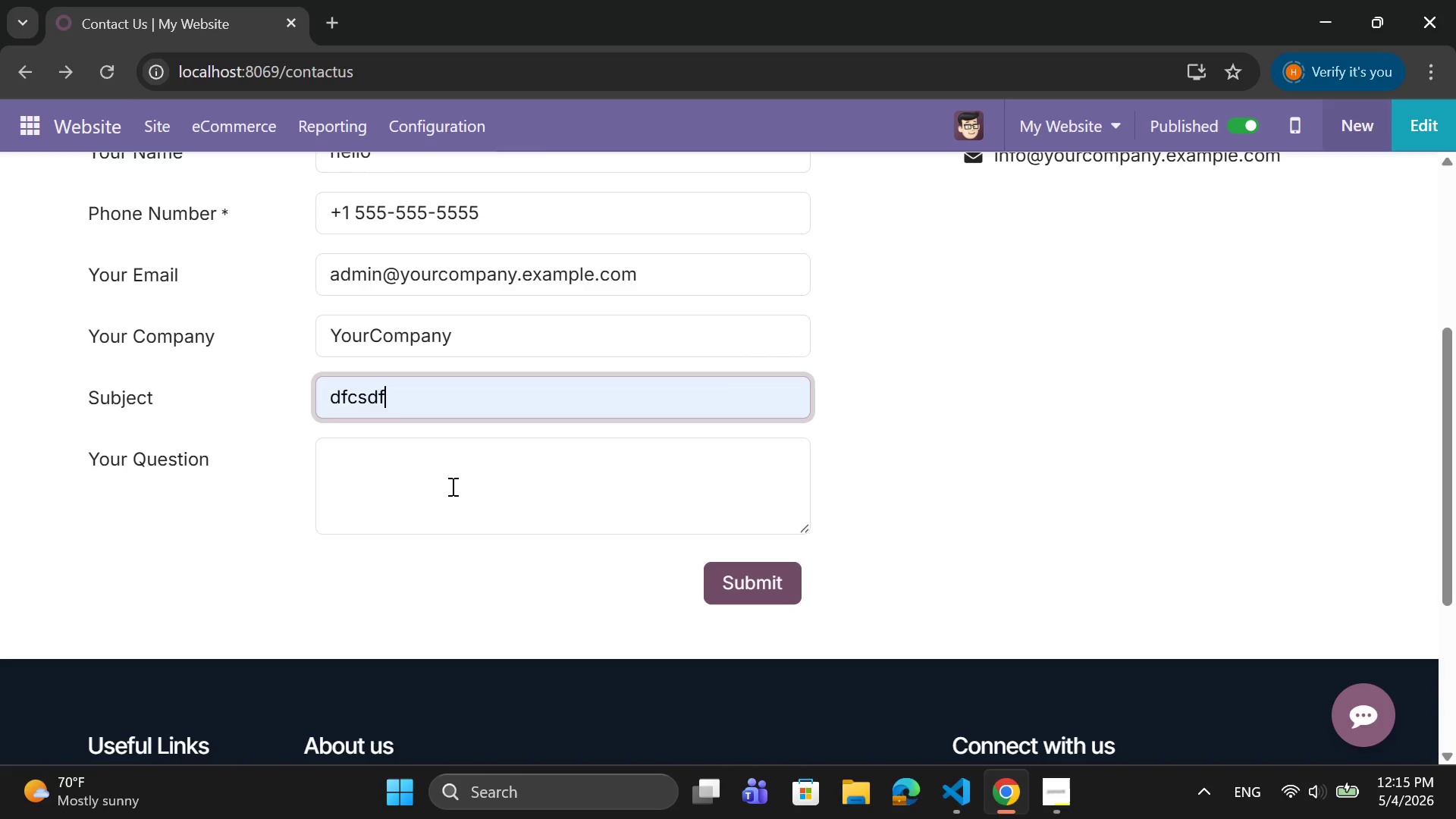 
left_click([451, 482])
 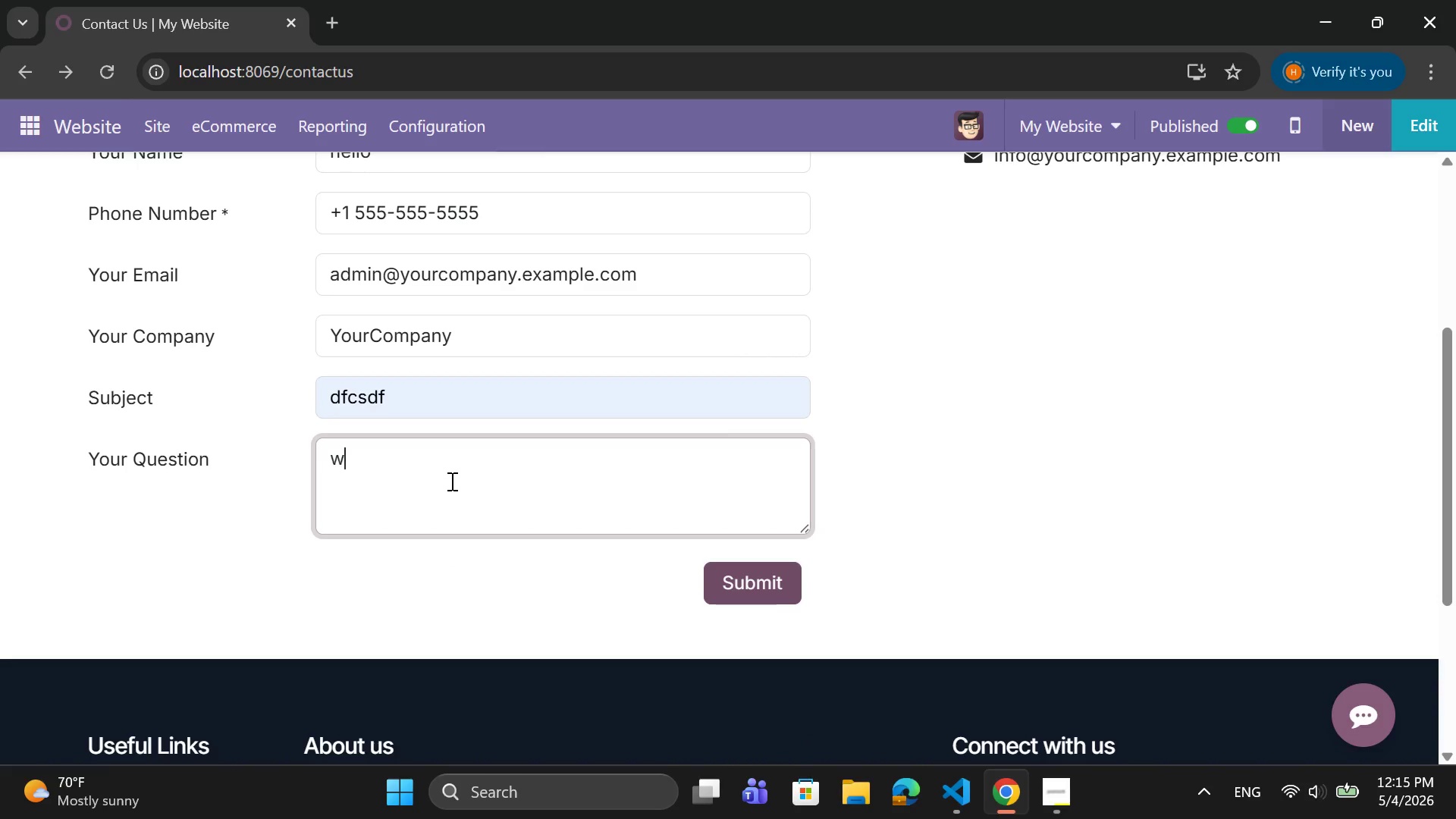 
type(wrergrfg)
 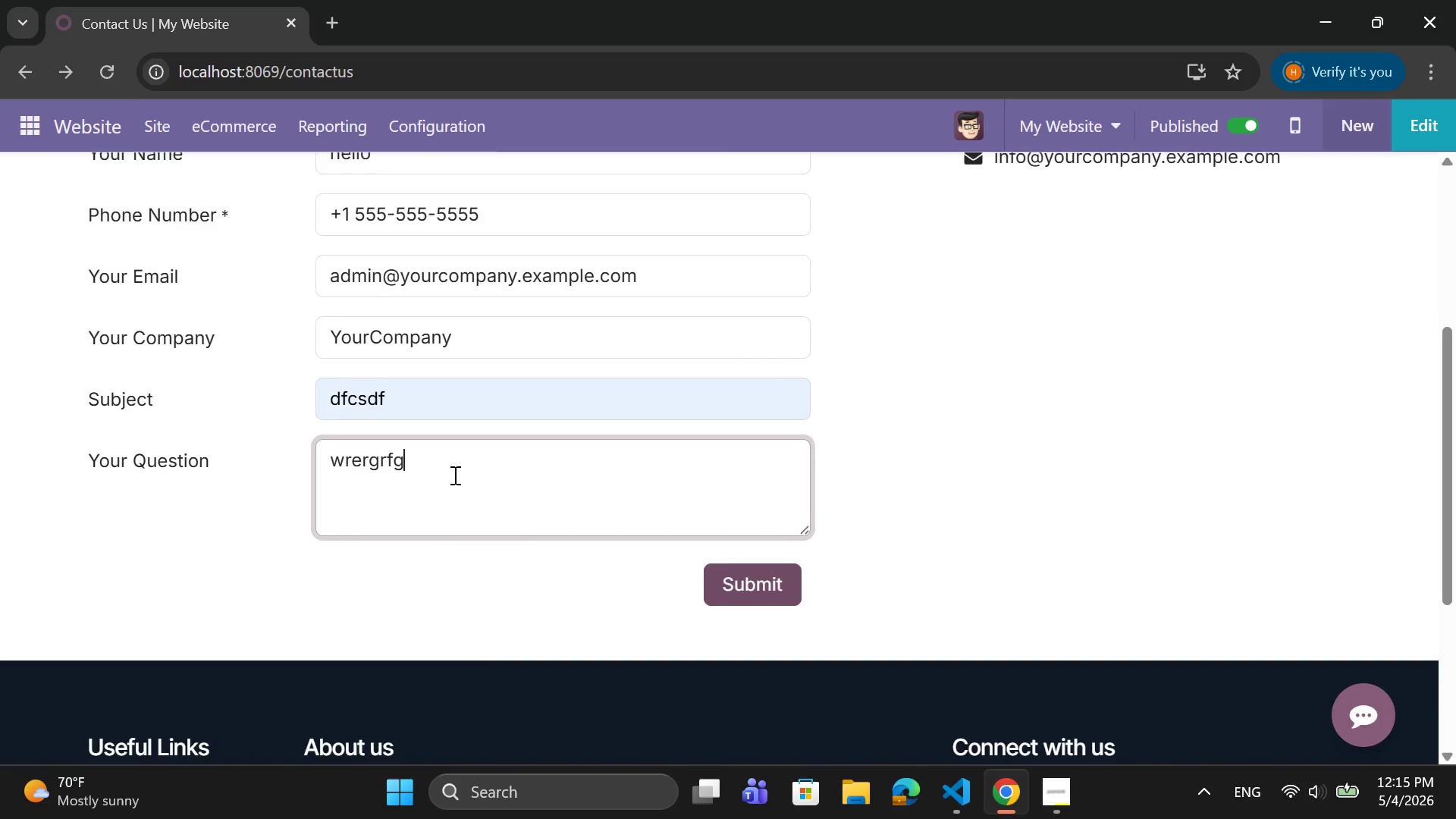 
scroll: coordinate [453, 475], scroll_direction: up, amount: 1.0
 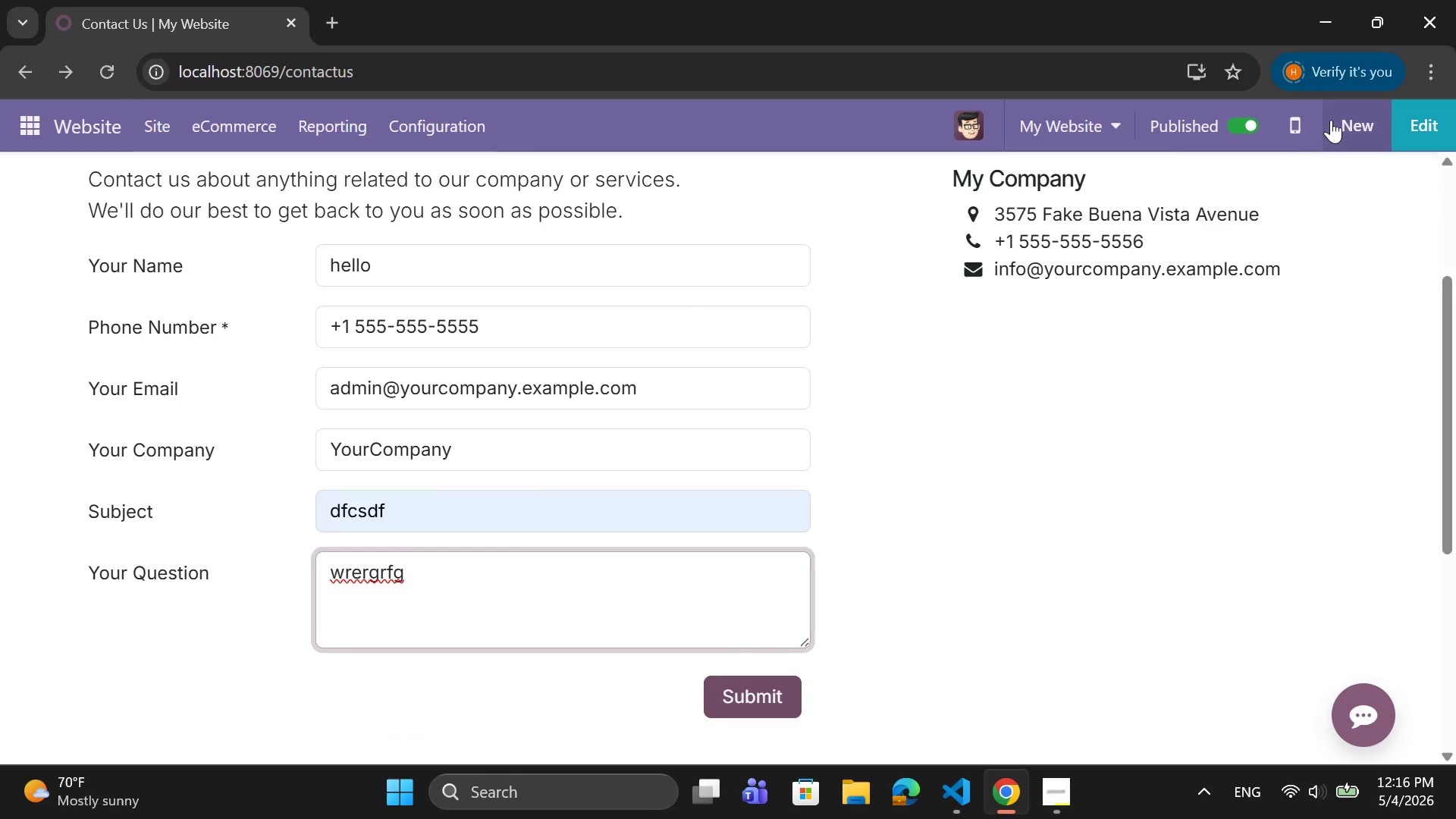 
wait(5.4)
 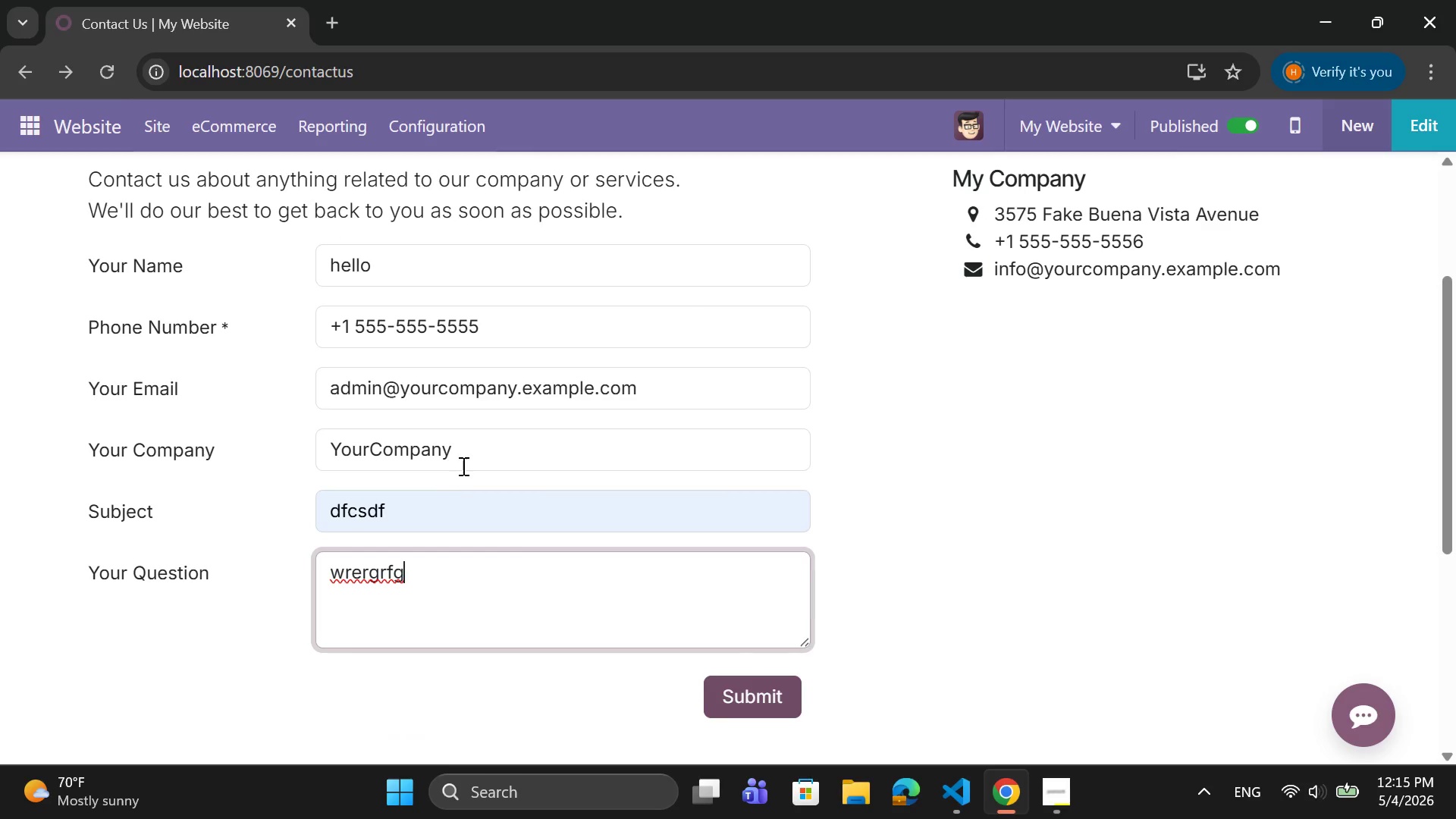 
left_click([158, 131])
 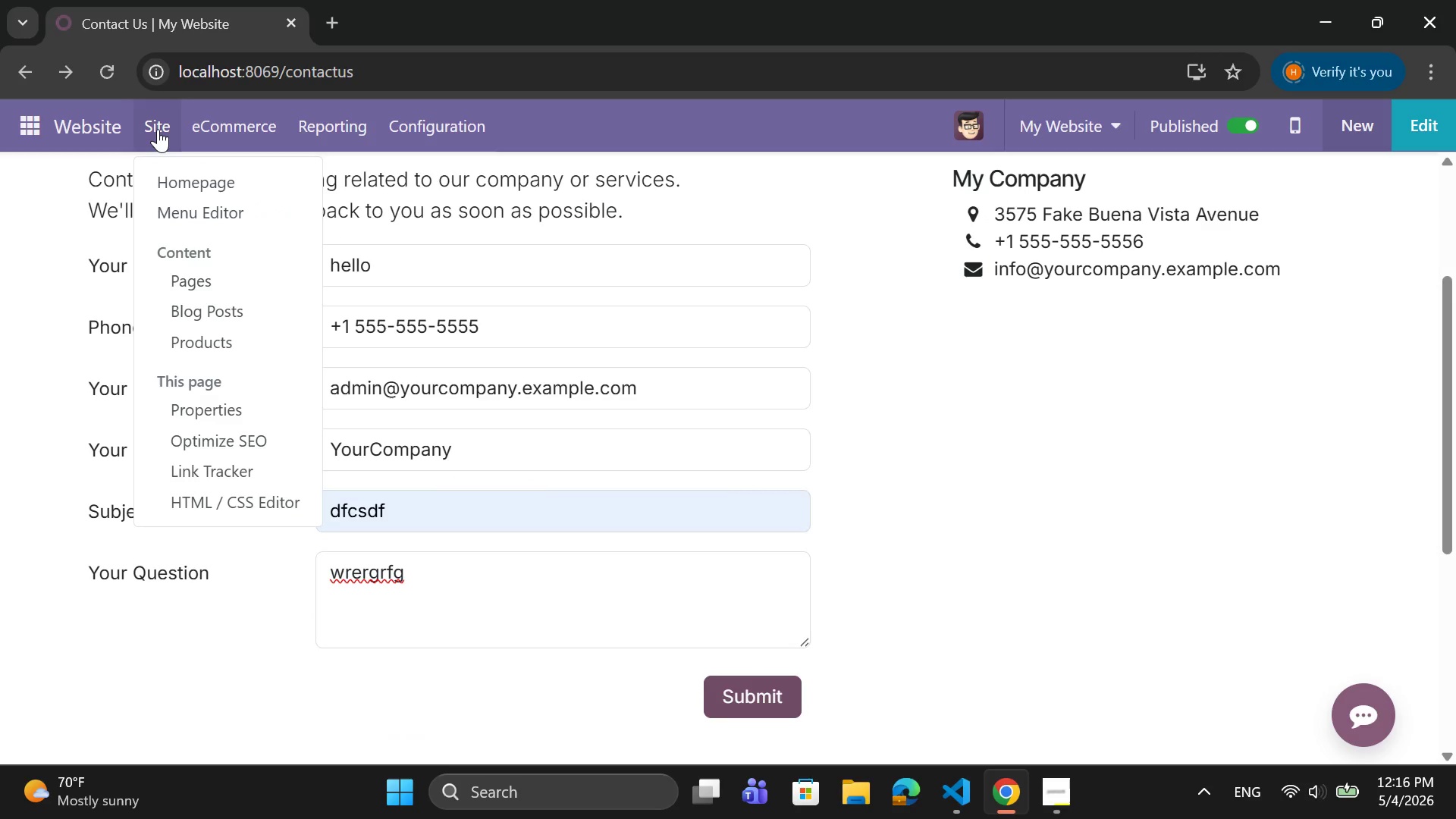 
left_click([158, 129])
 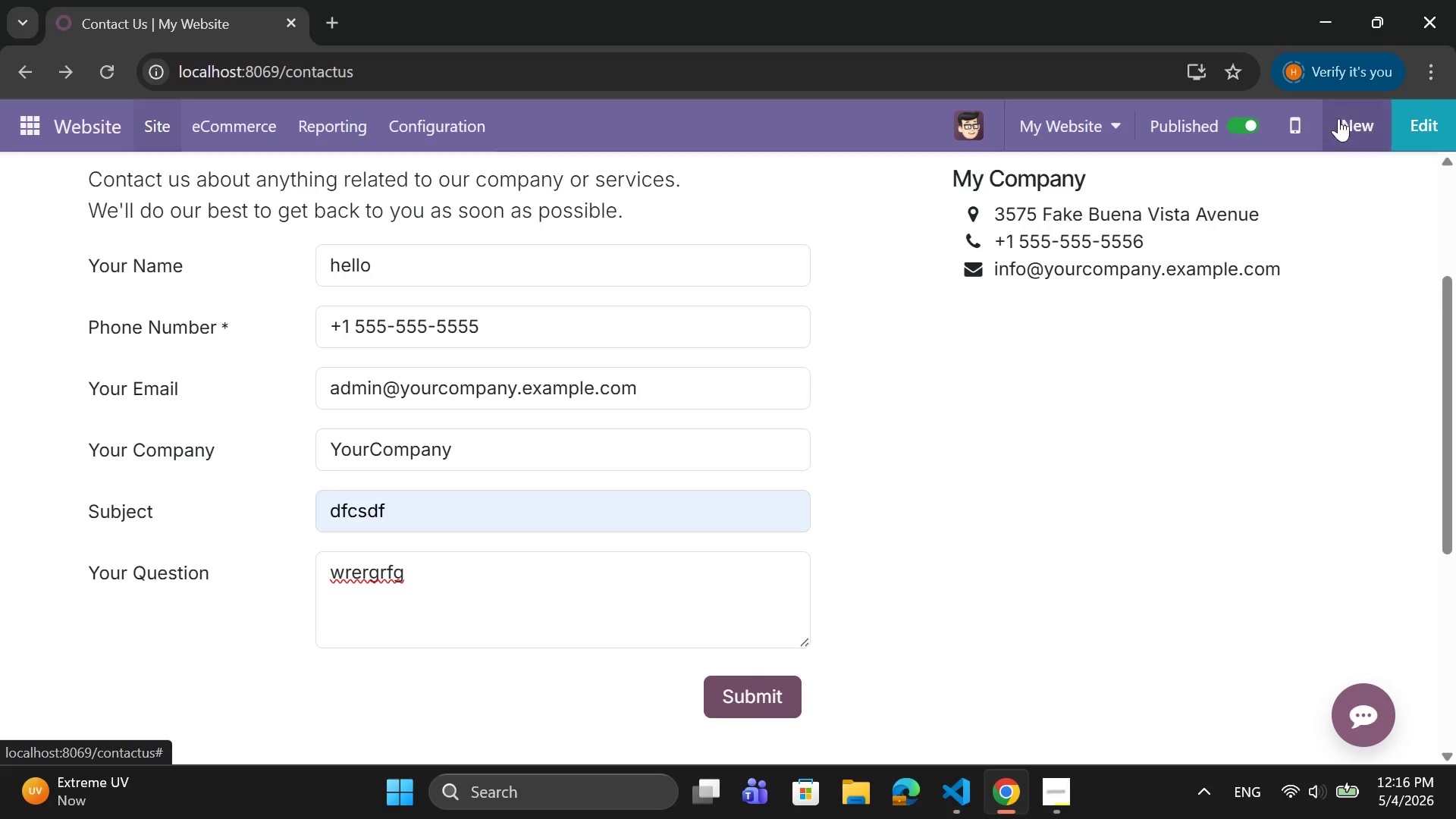 
wait(15.97)
 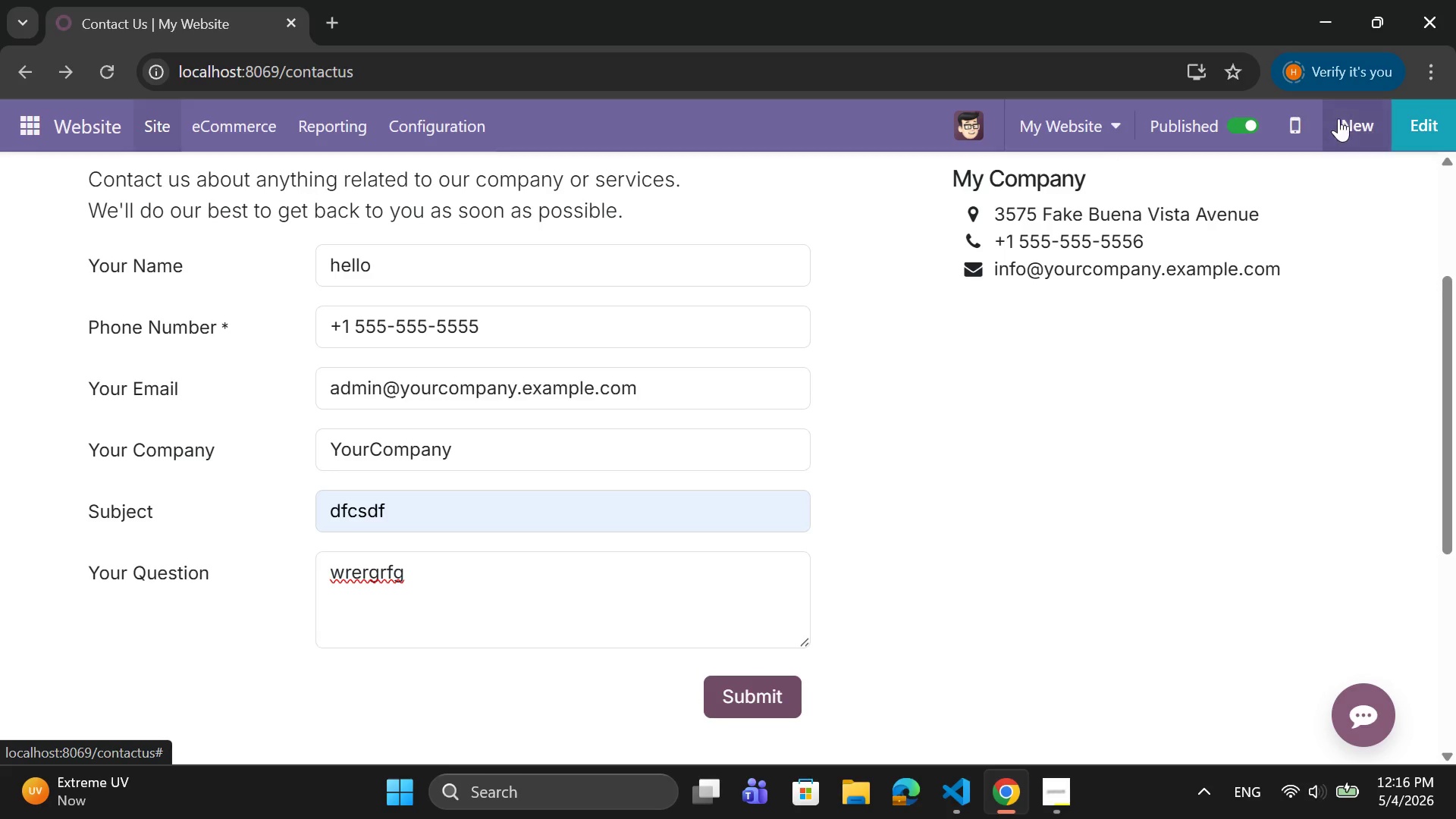 
left_click([172, 123])
 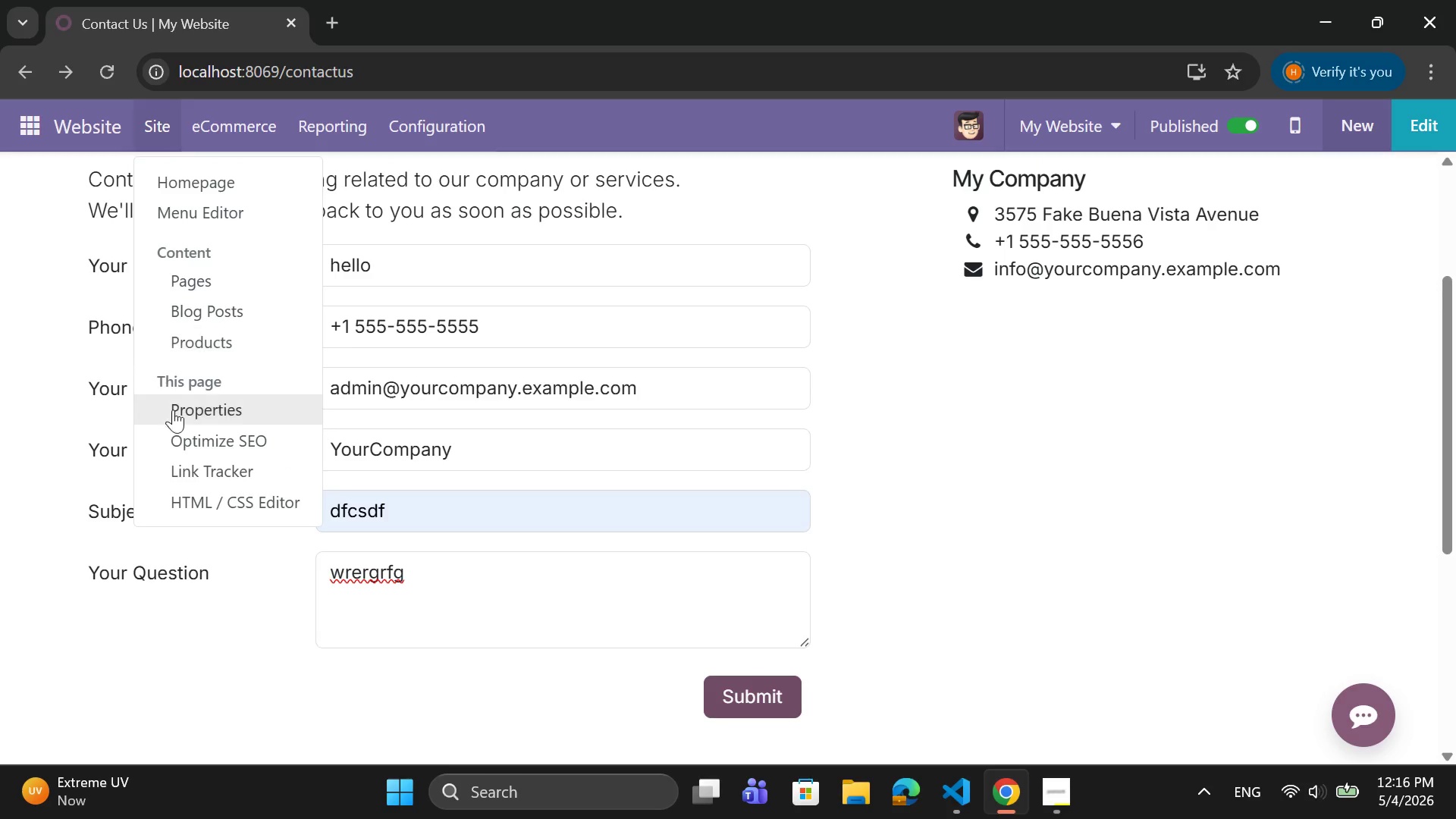 
left_click([182, 437])
 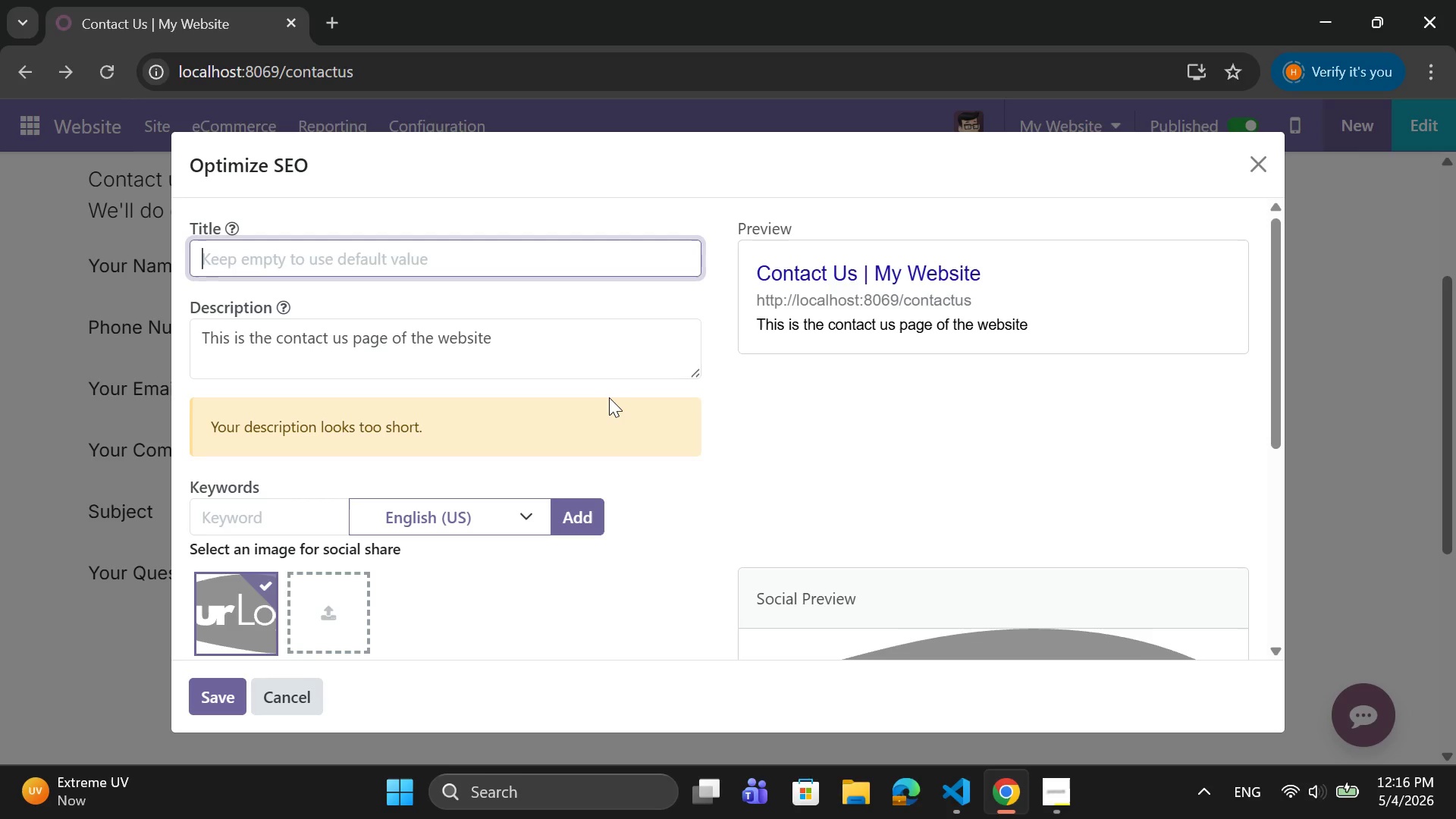 
wait(5.08)
 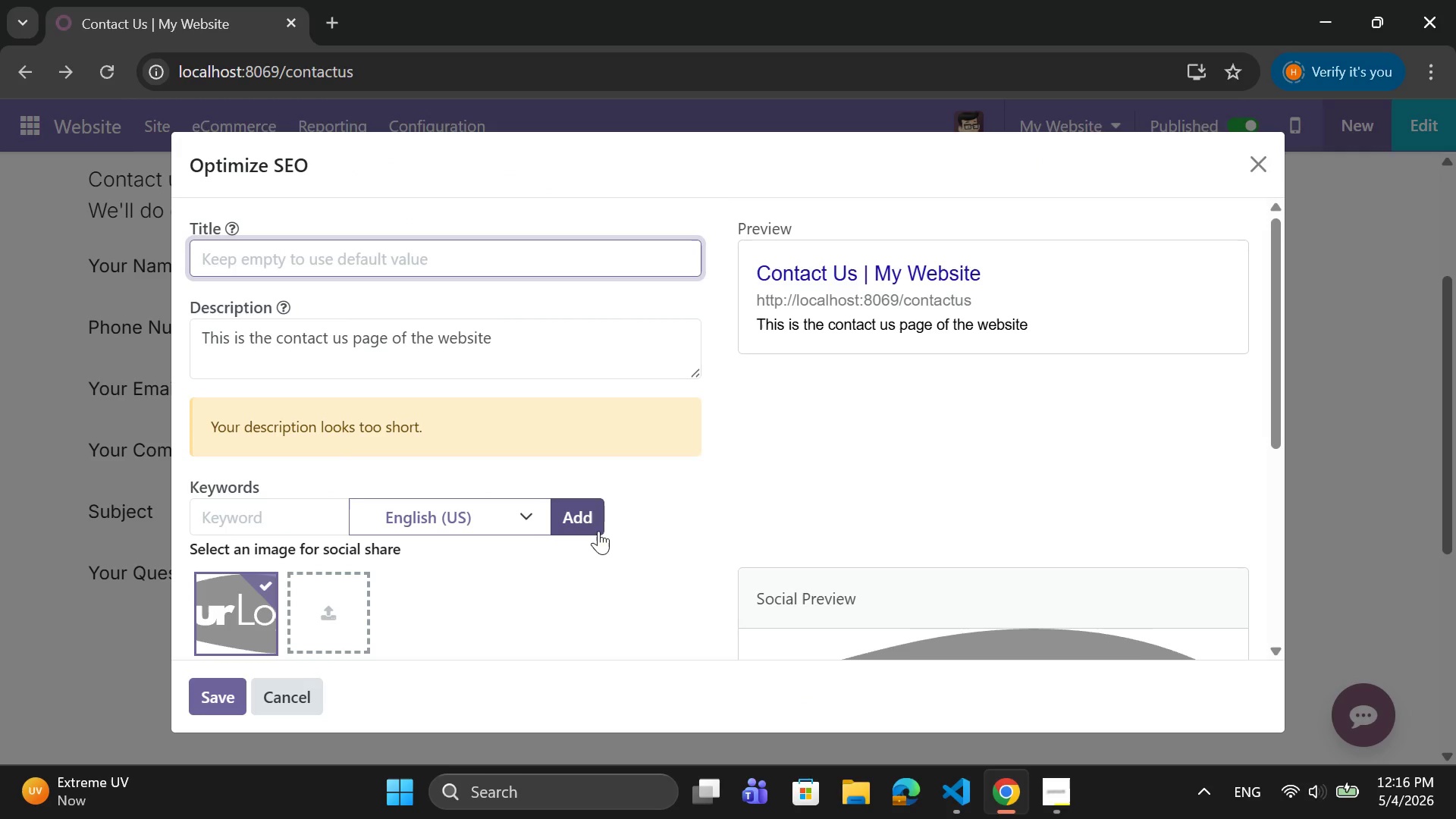 
scroll: coordinate [608, 396], scroll_direction: down, amount: 1.0
 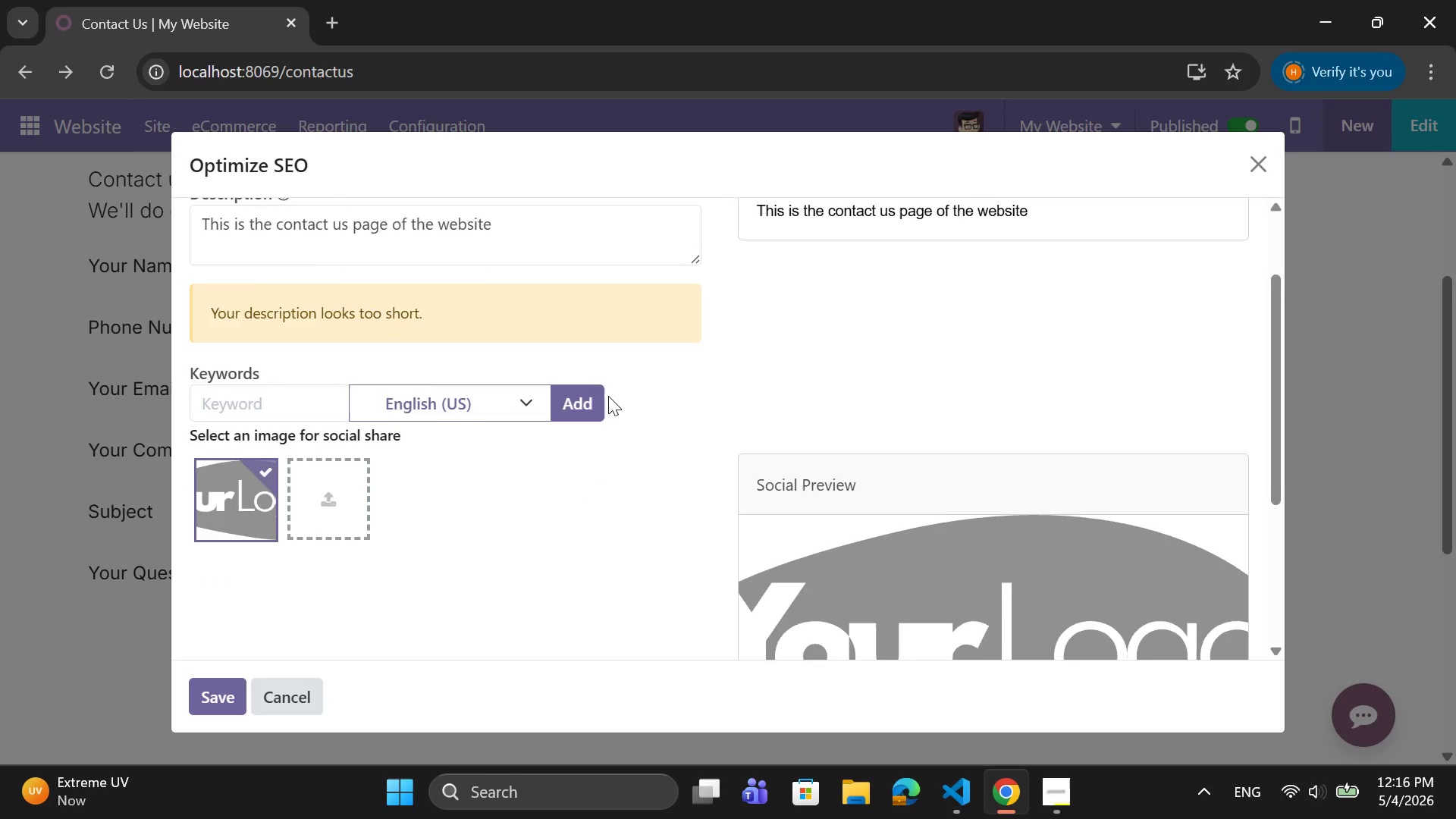 
scroll: coordinate [608, 396], scroll_direction: up, amount: 2.0
 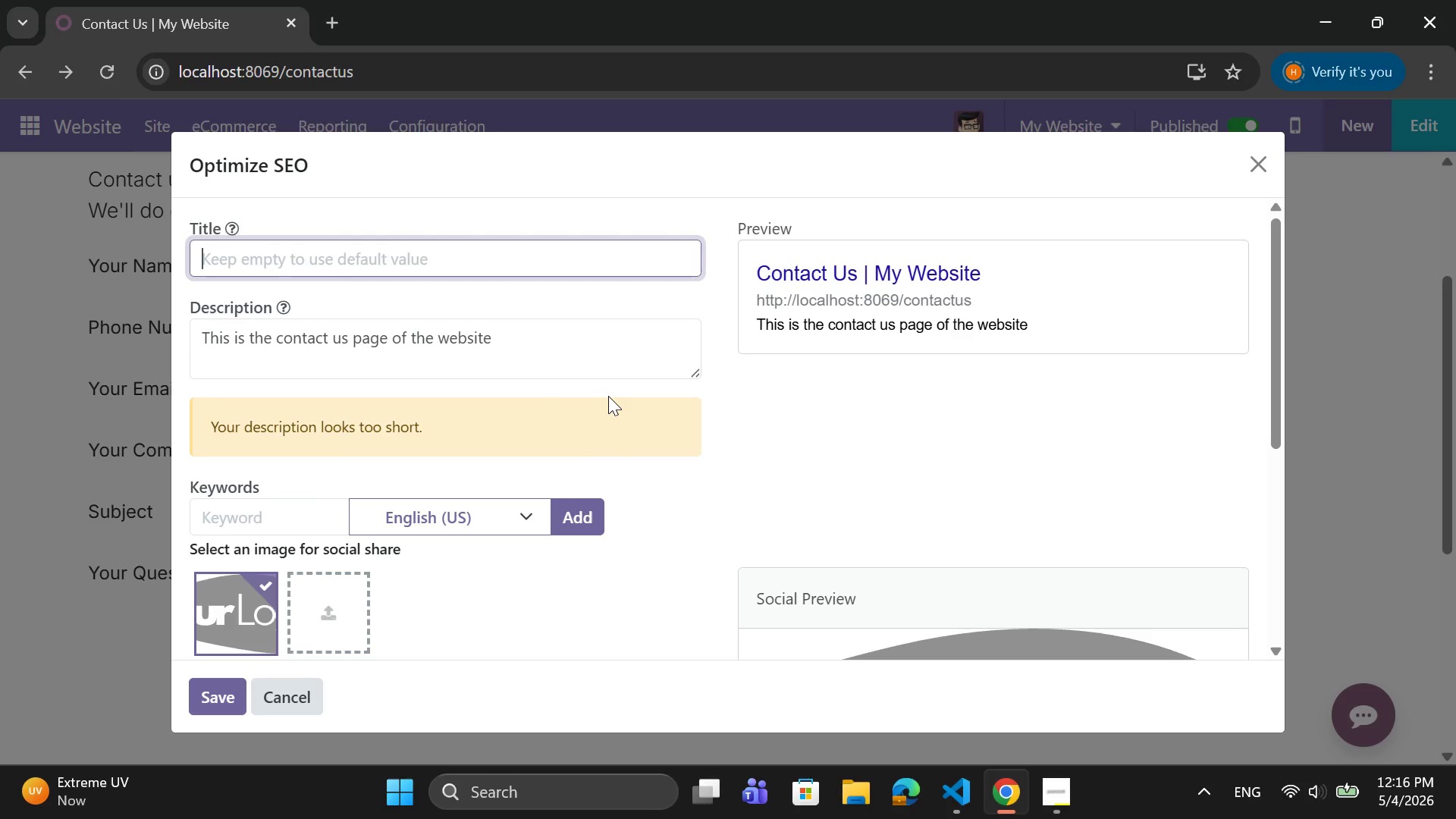 
scroll: coordinate [600, 403], scroll_direction: down, amount: 2.0
 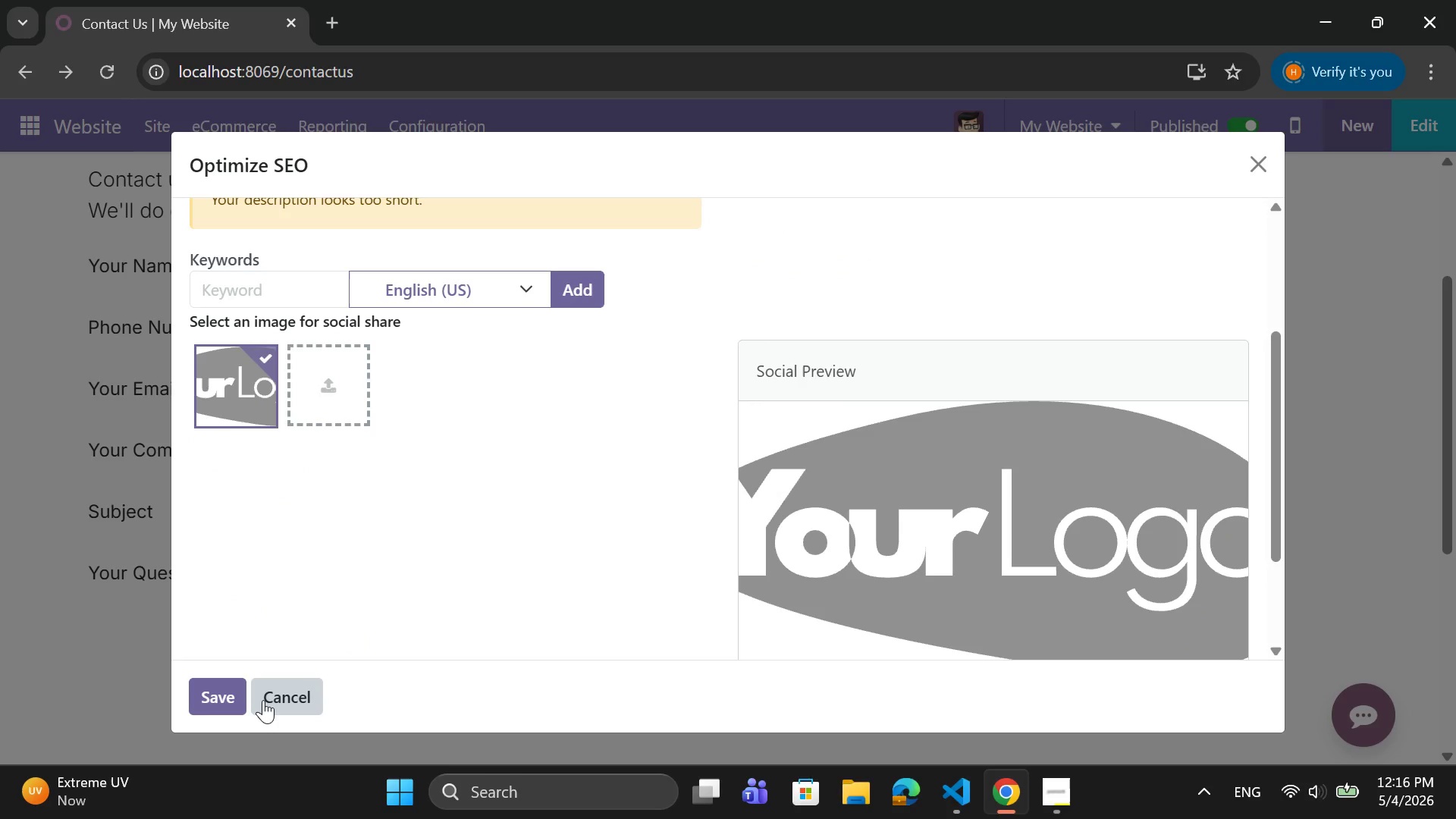 
left_click_drag(start_coordinate=[263, 704], to_coordinate=[268, 704])
 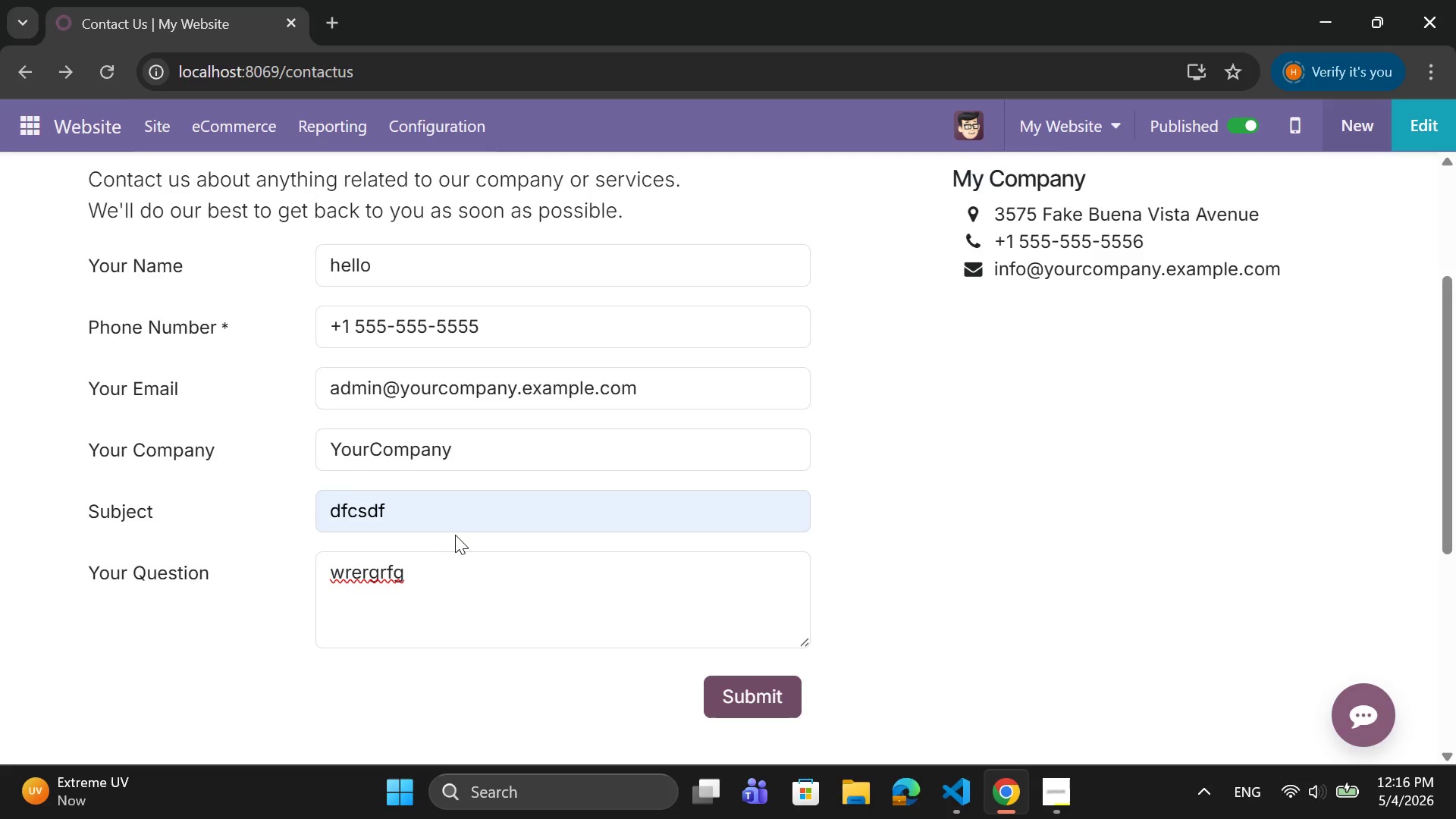 
scroll: coordinate [456, 534], scroll_direction: down, amount: 3.0
 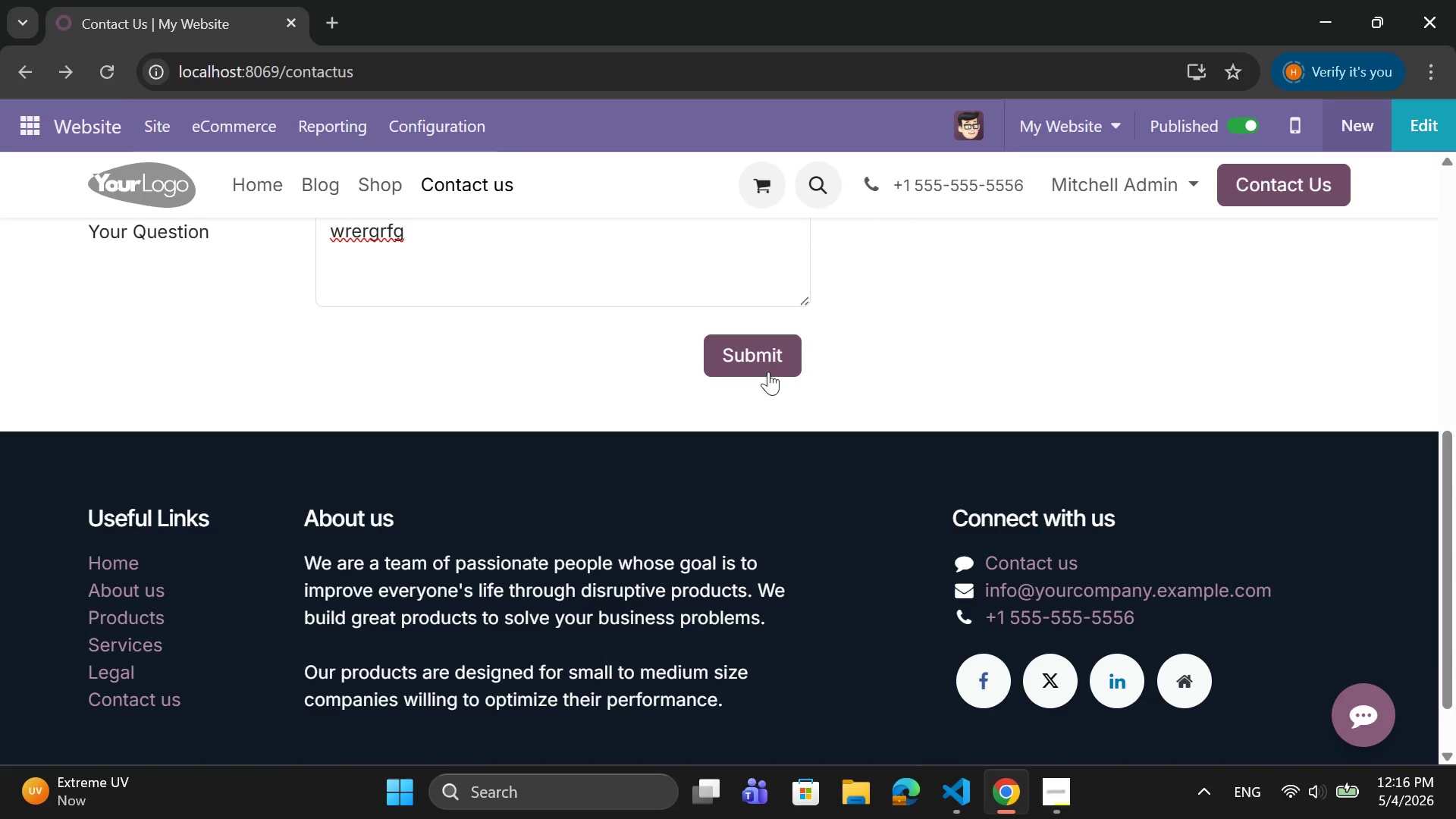 
left_click([766, 357])
 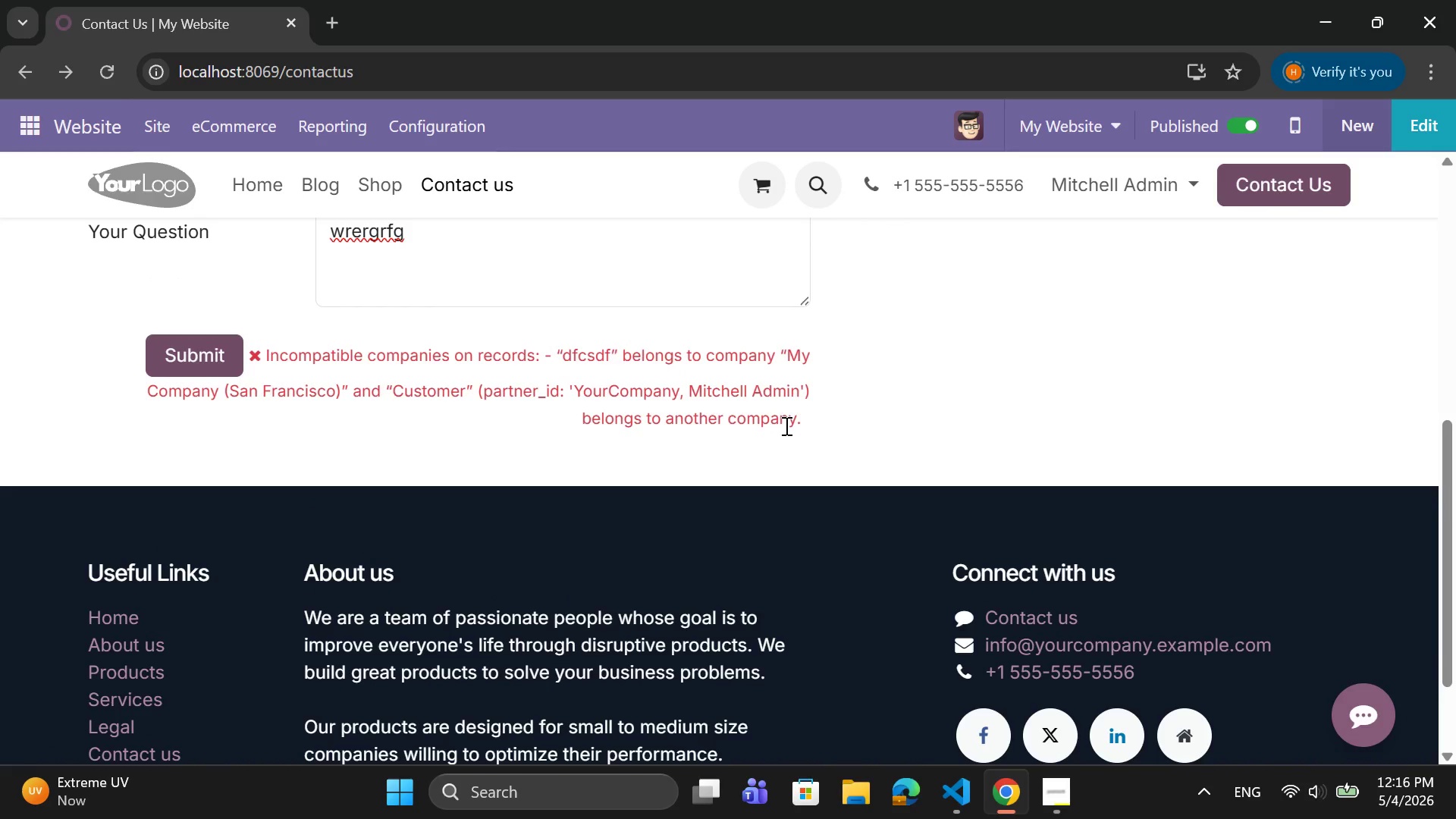 
scroll: coordinate [785, 425], scroll_direction: up, amount: 3.0
 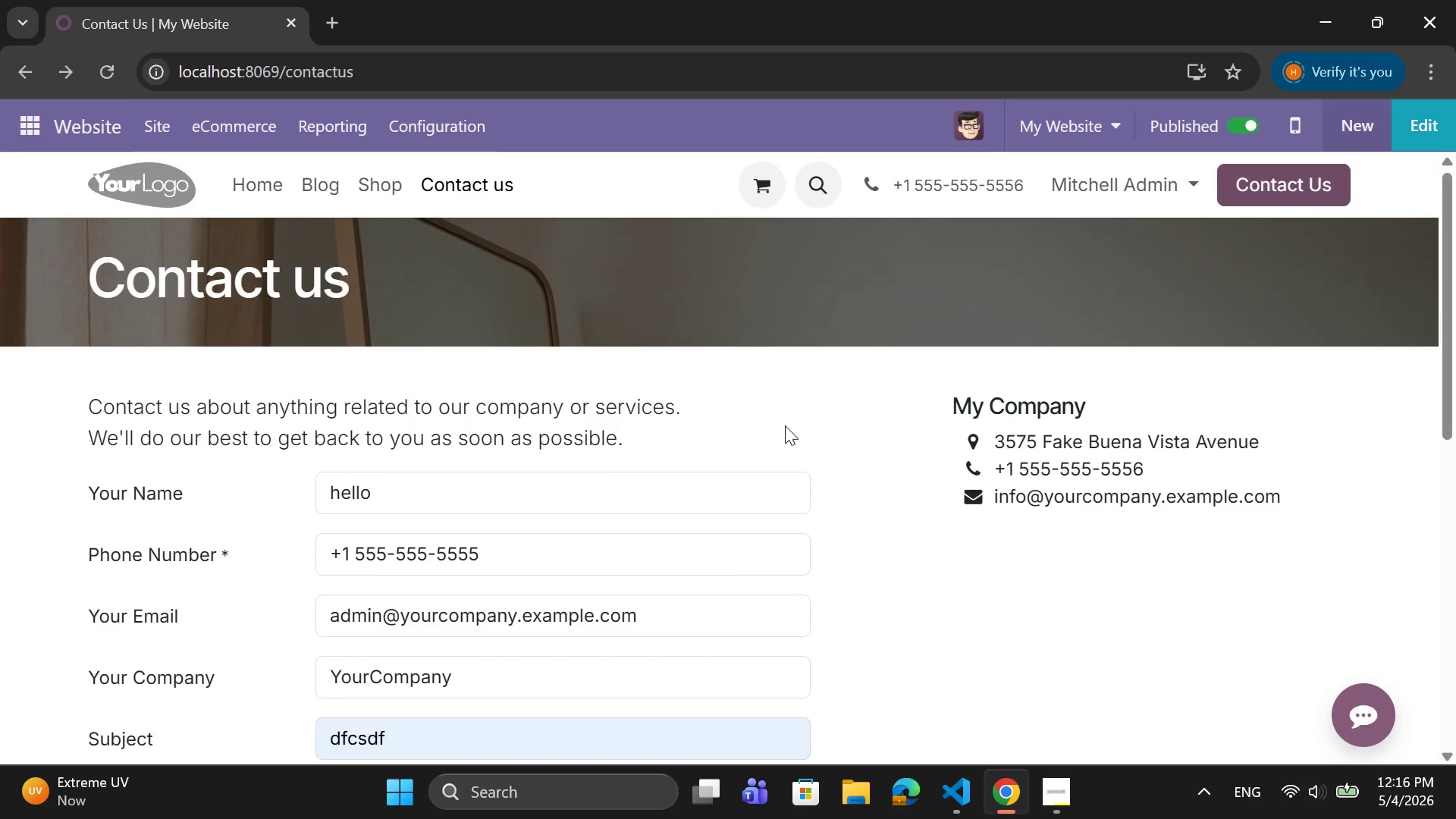 
scroll: coordinate [785, 425], scroll_direction: down, amount: 1.0
 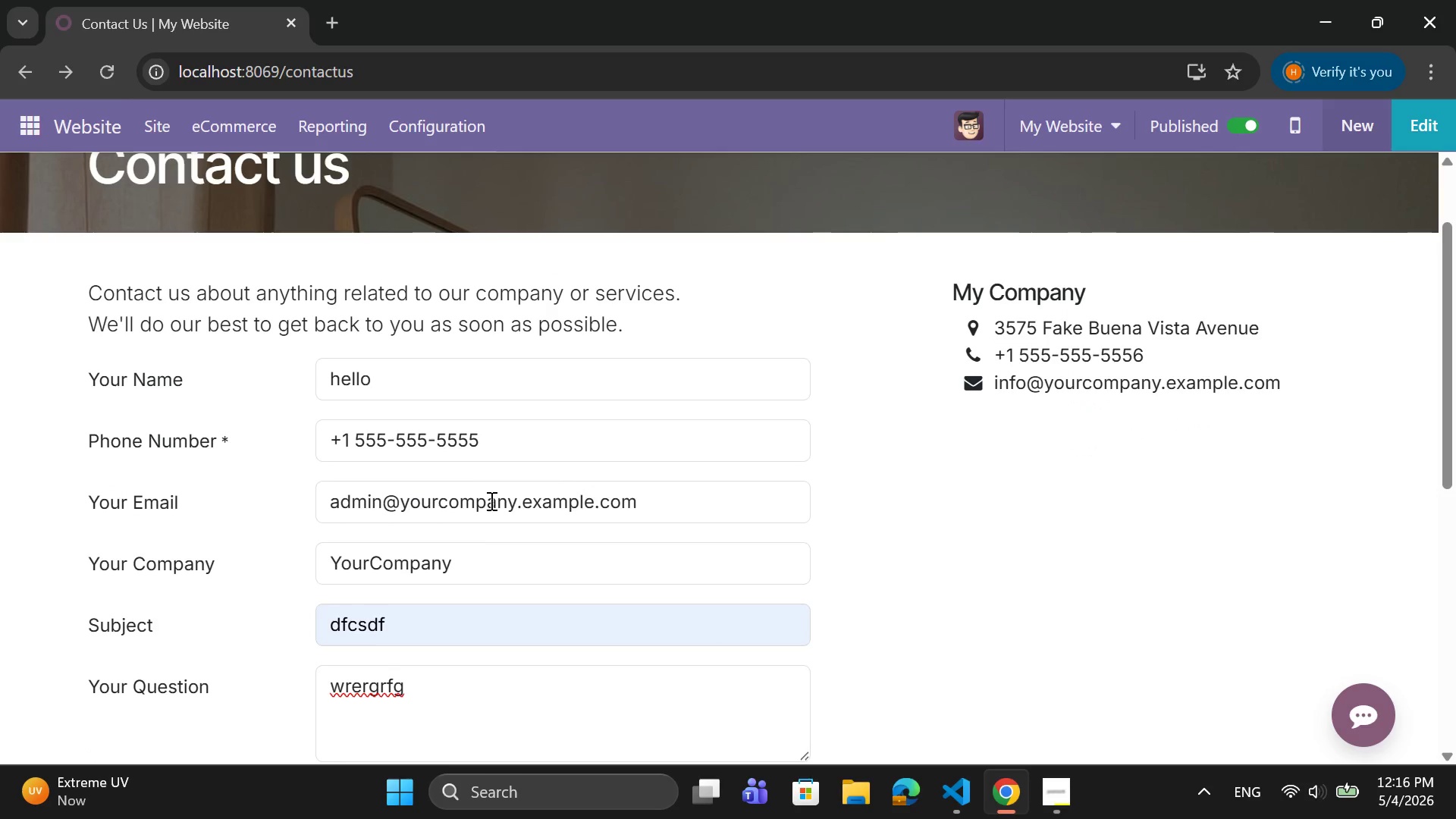 
left_click([387, 504])
 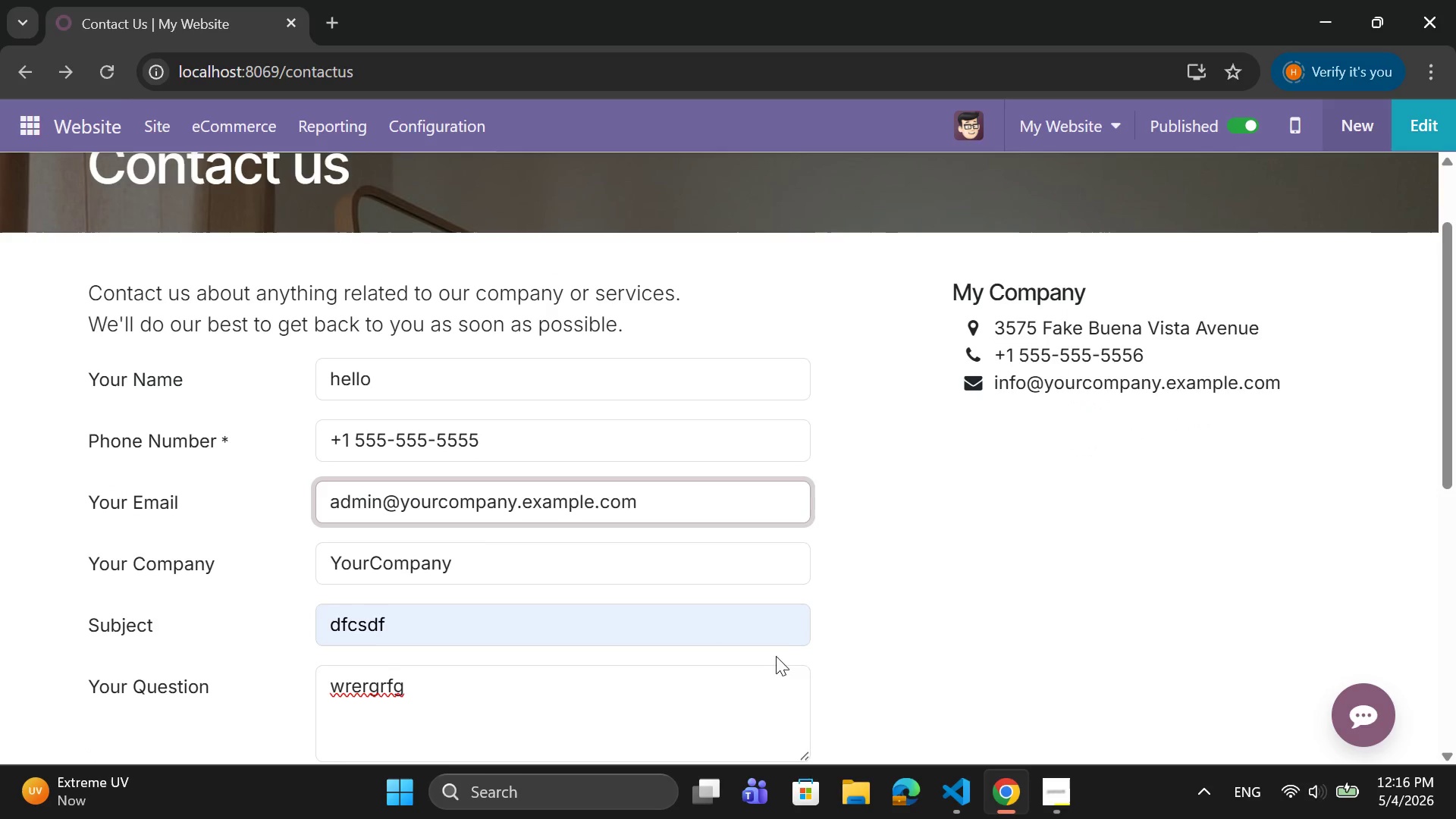 
key(PrintScreen)
 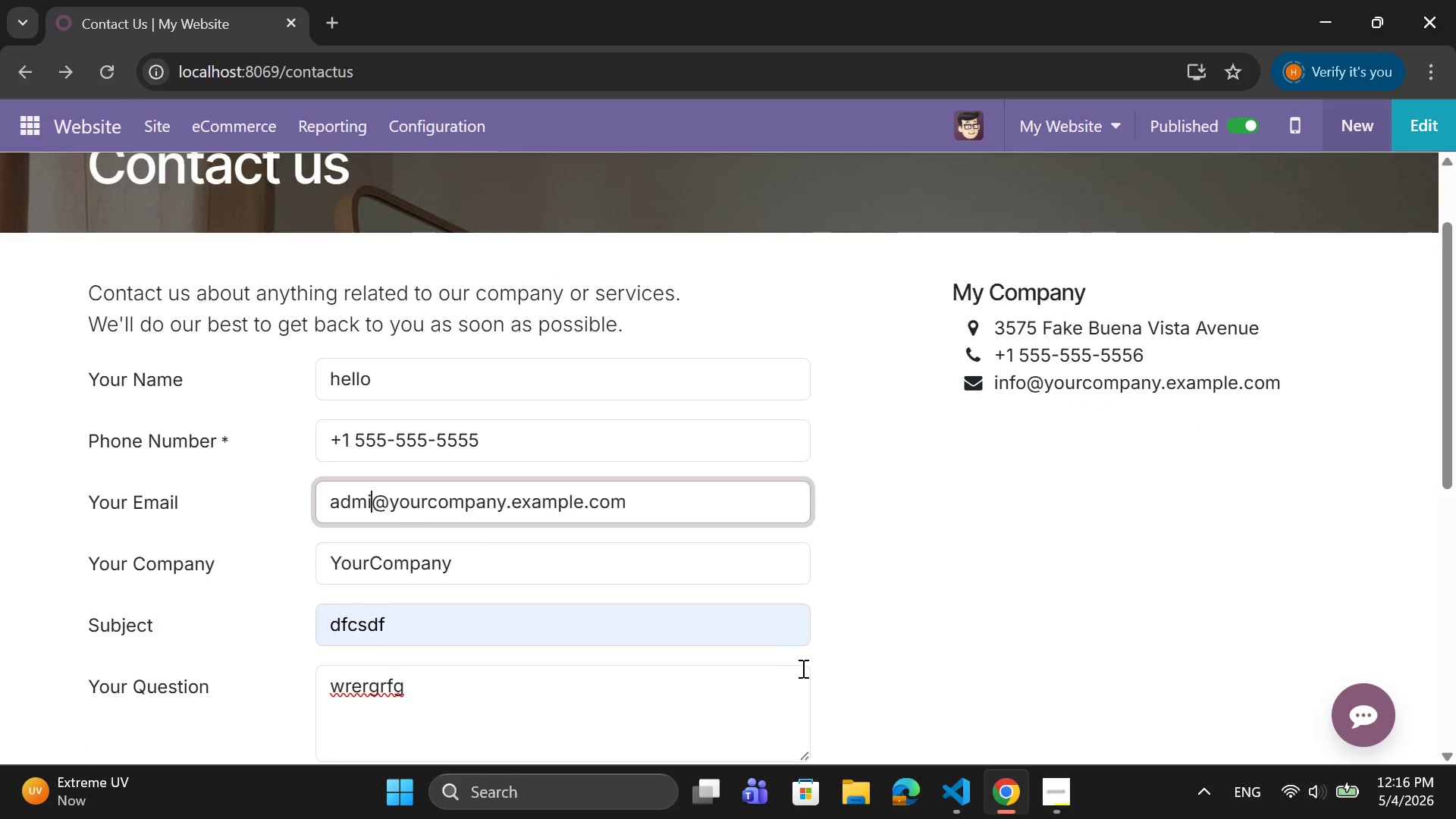 
key(Backspace)
 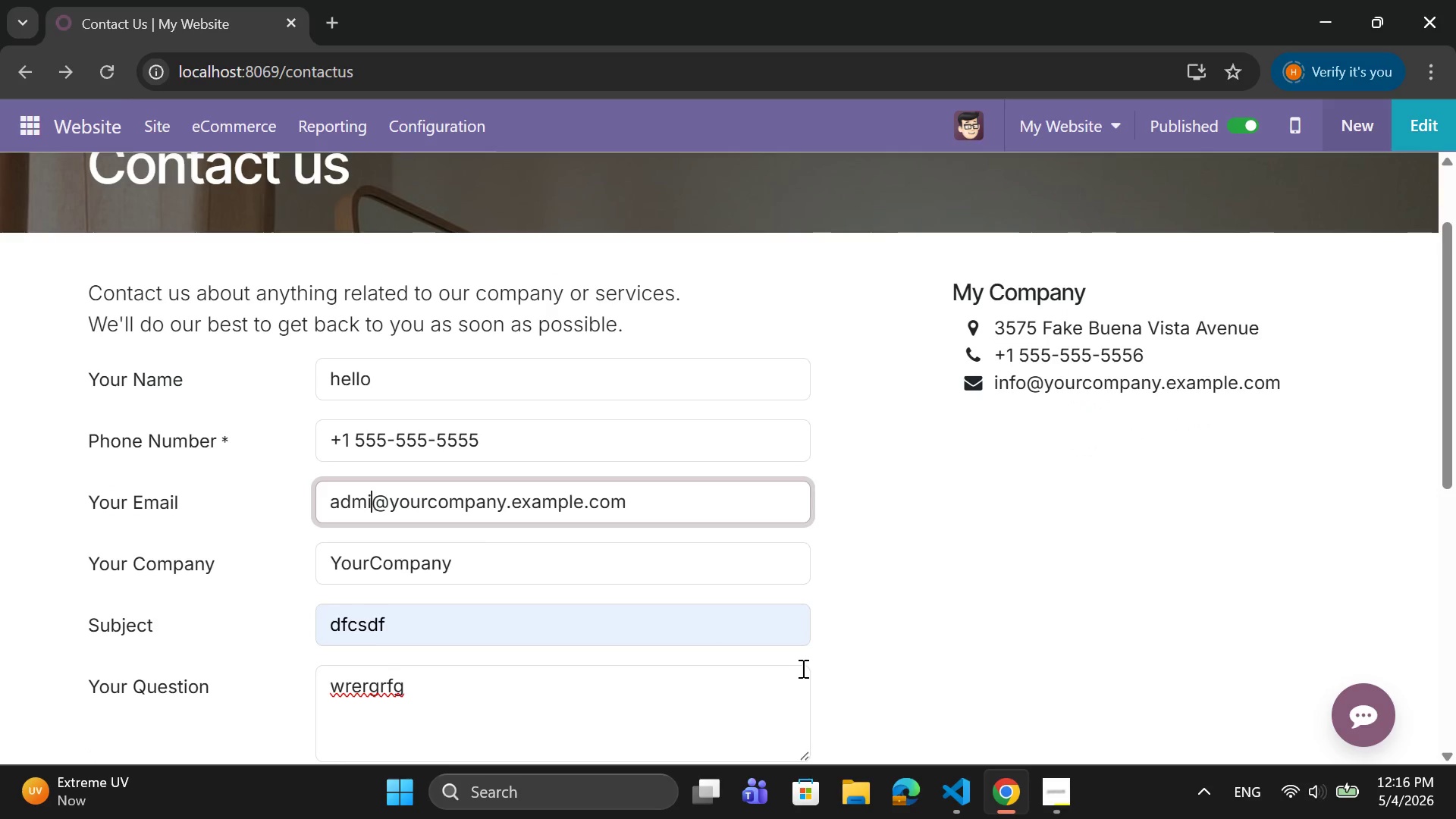 
key(Backspace)
 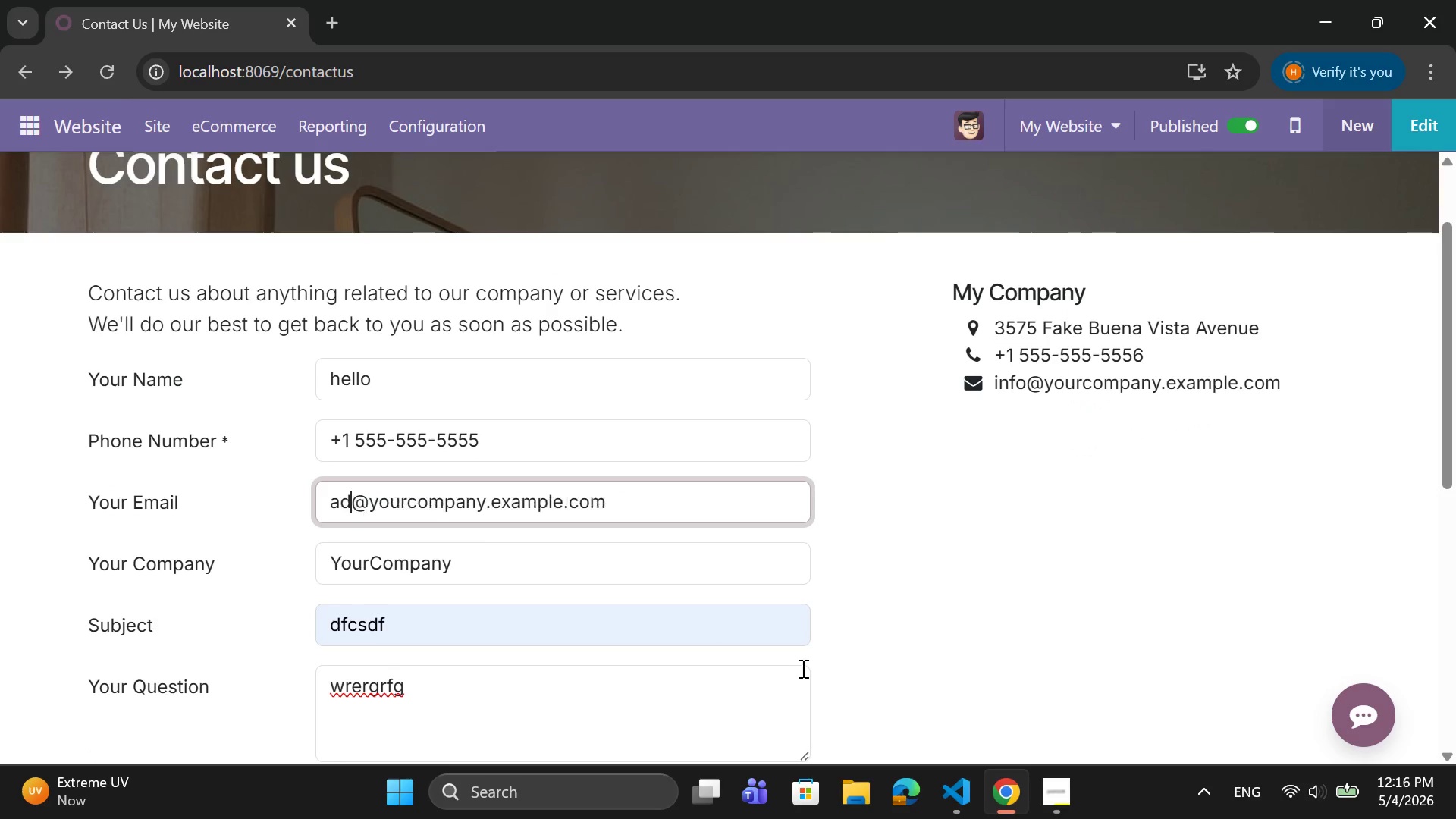 
key(Backspace)
 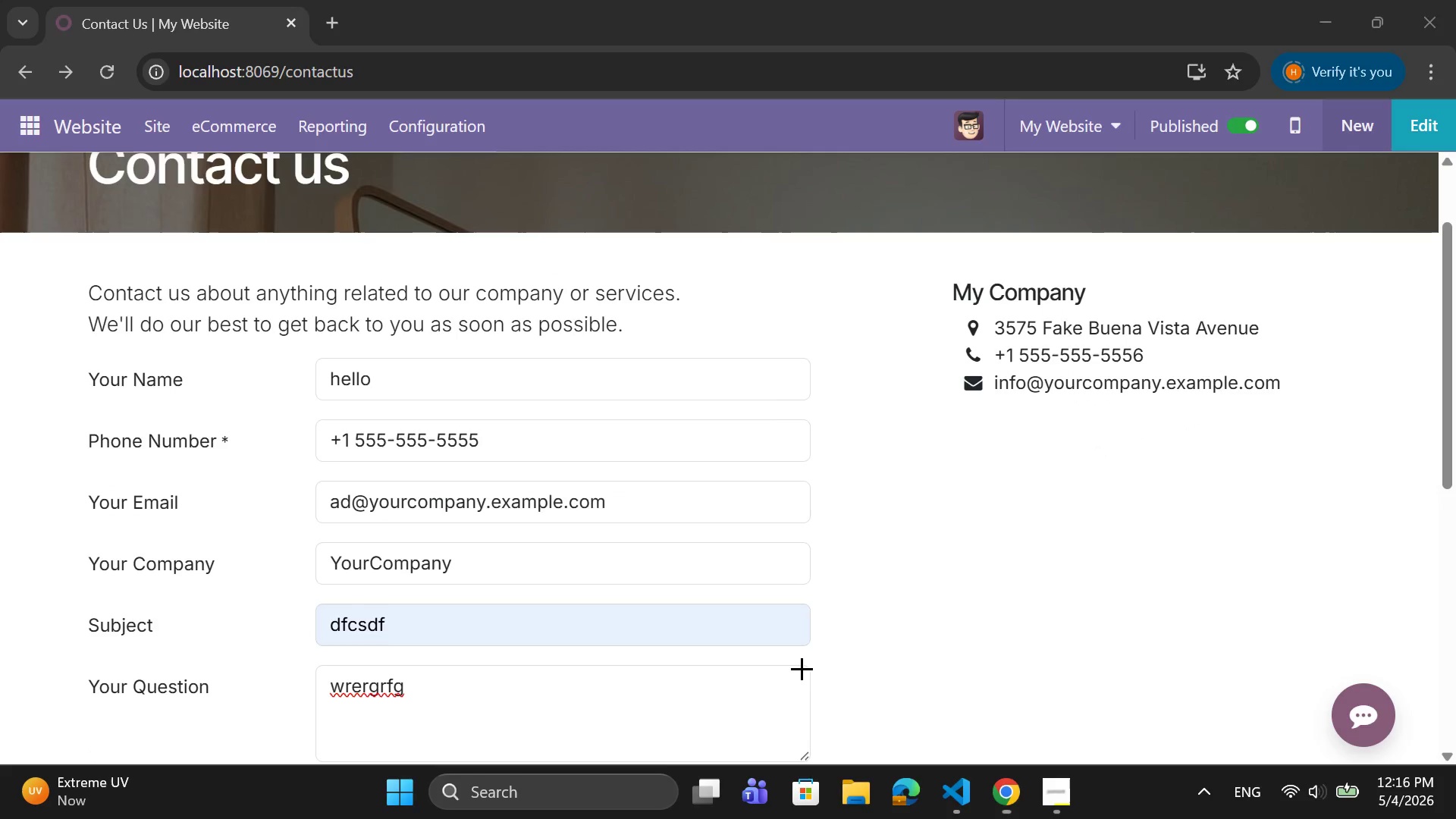 
hold_key(key=Backspace, duration=0.39)
 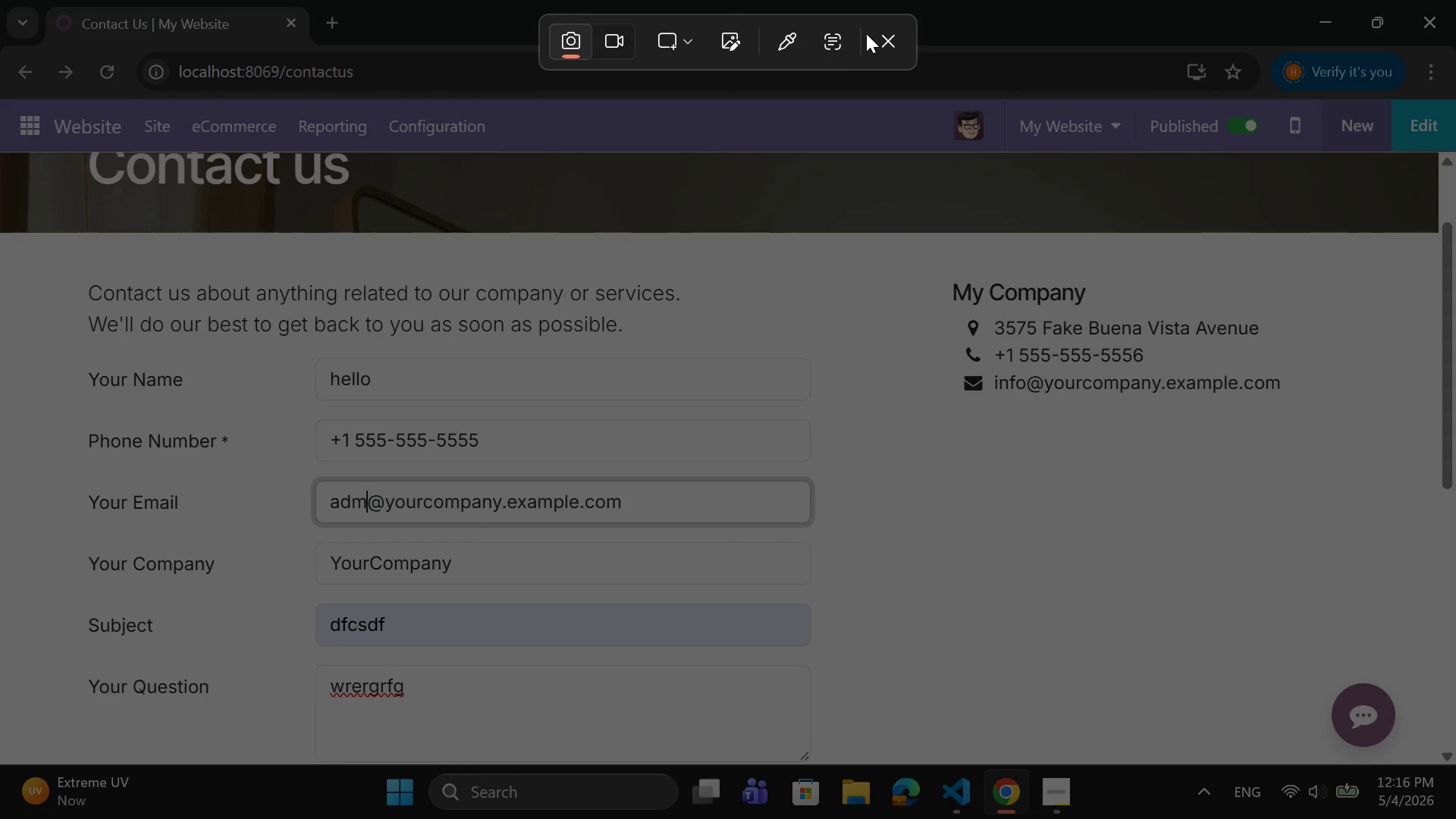 
left_click([881, 32])
 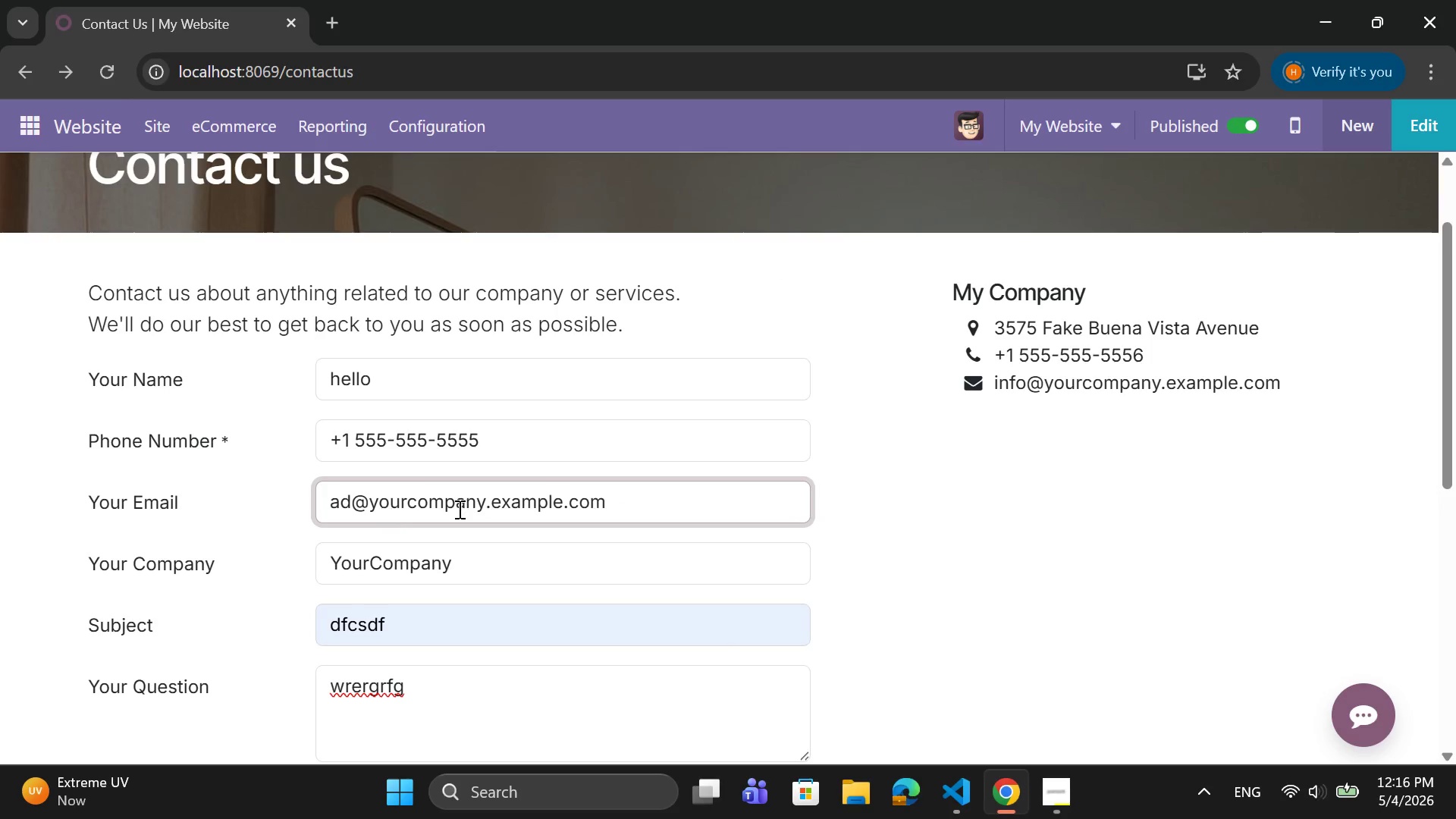 
key(Backspace)
key(Backspace)
type(new)
 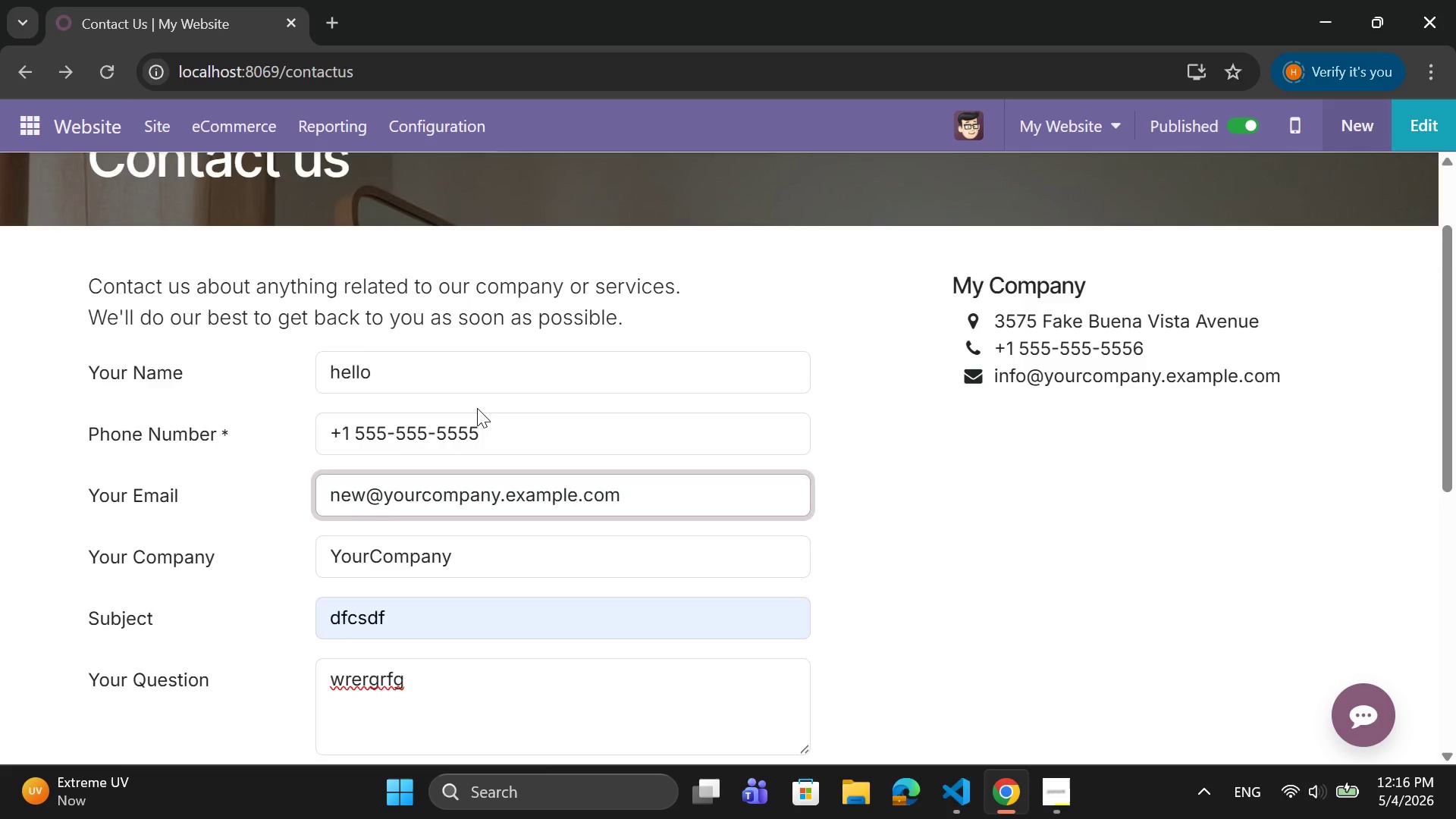 
scroll: coordinate [477, 408], scroll_direction: down, amount: 5.0
 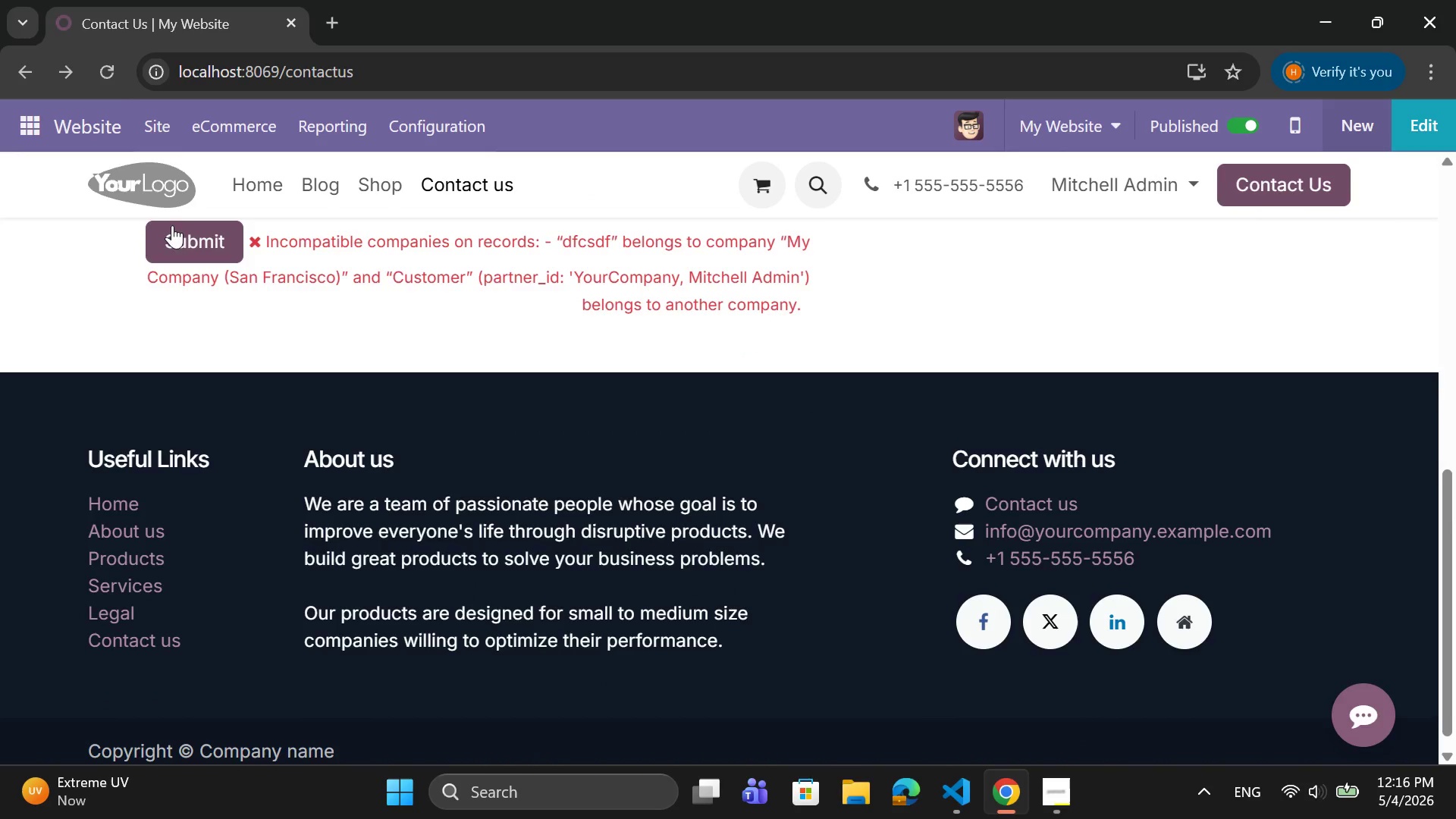 
left_click([193, 248])
 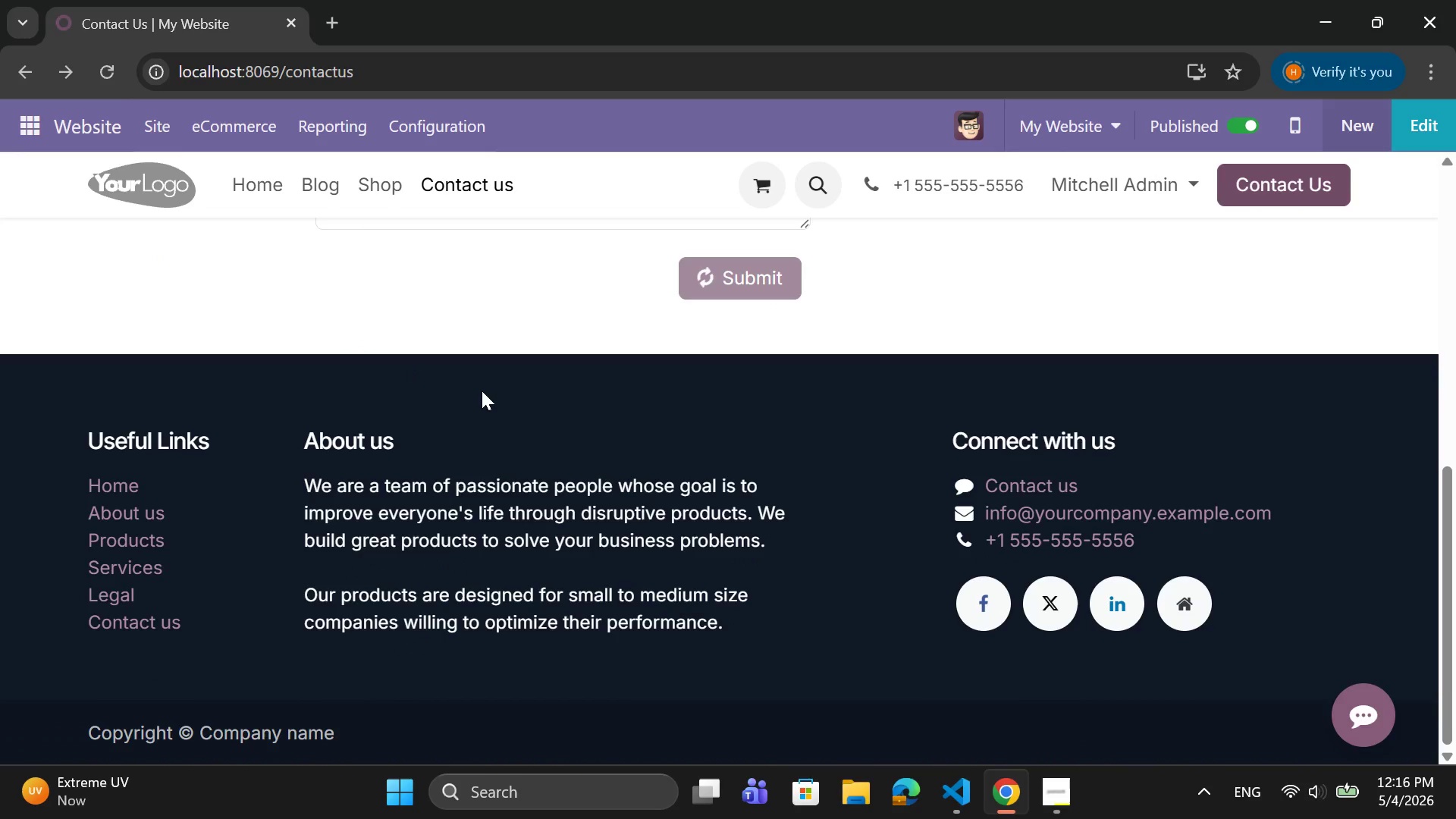 
scroll: coordinate [482, 391], scroll_direction: up, amount: 2.0
 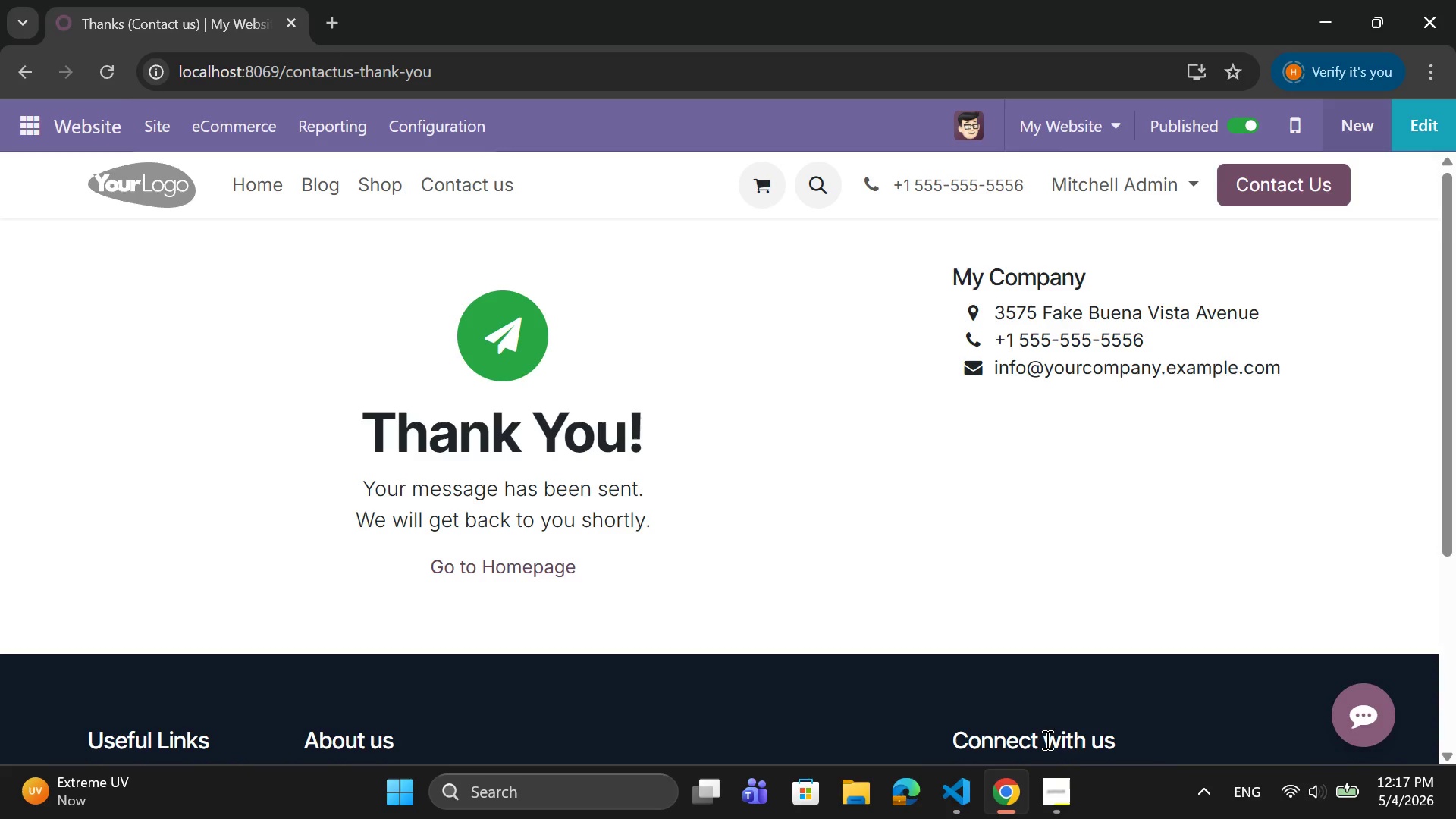 
wait(6.08)
 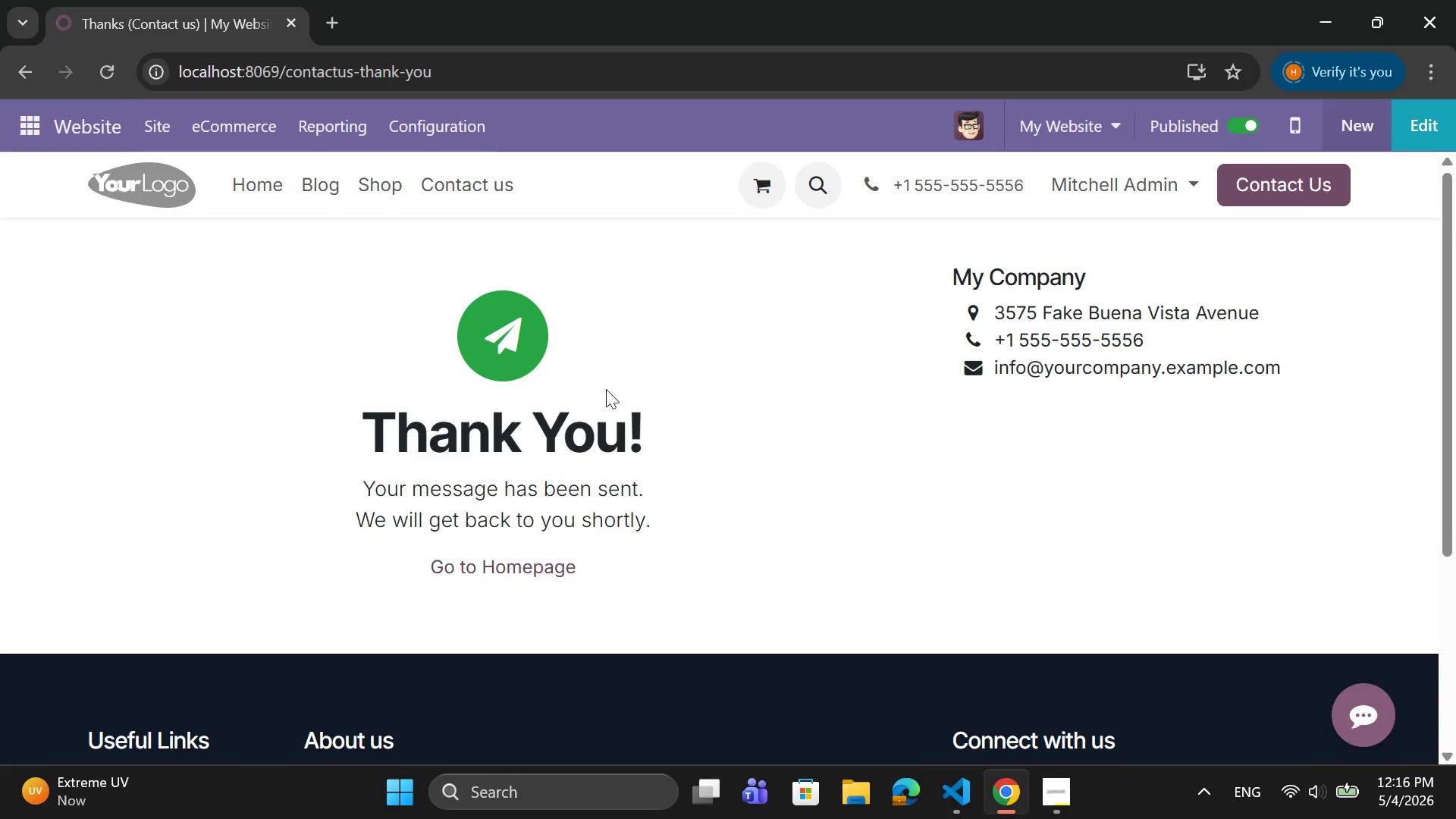 
left_click([162, 123])
 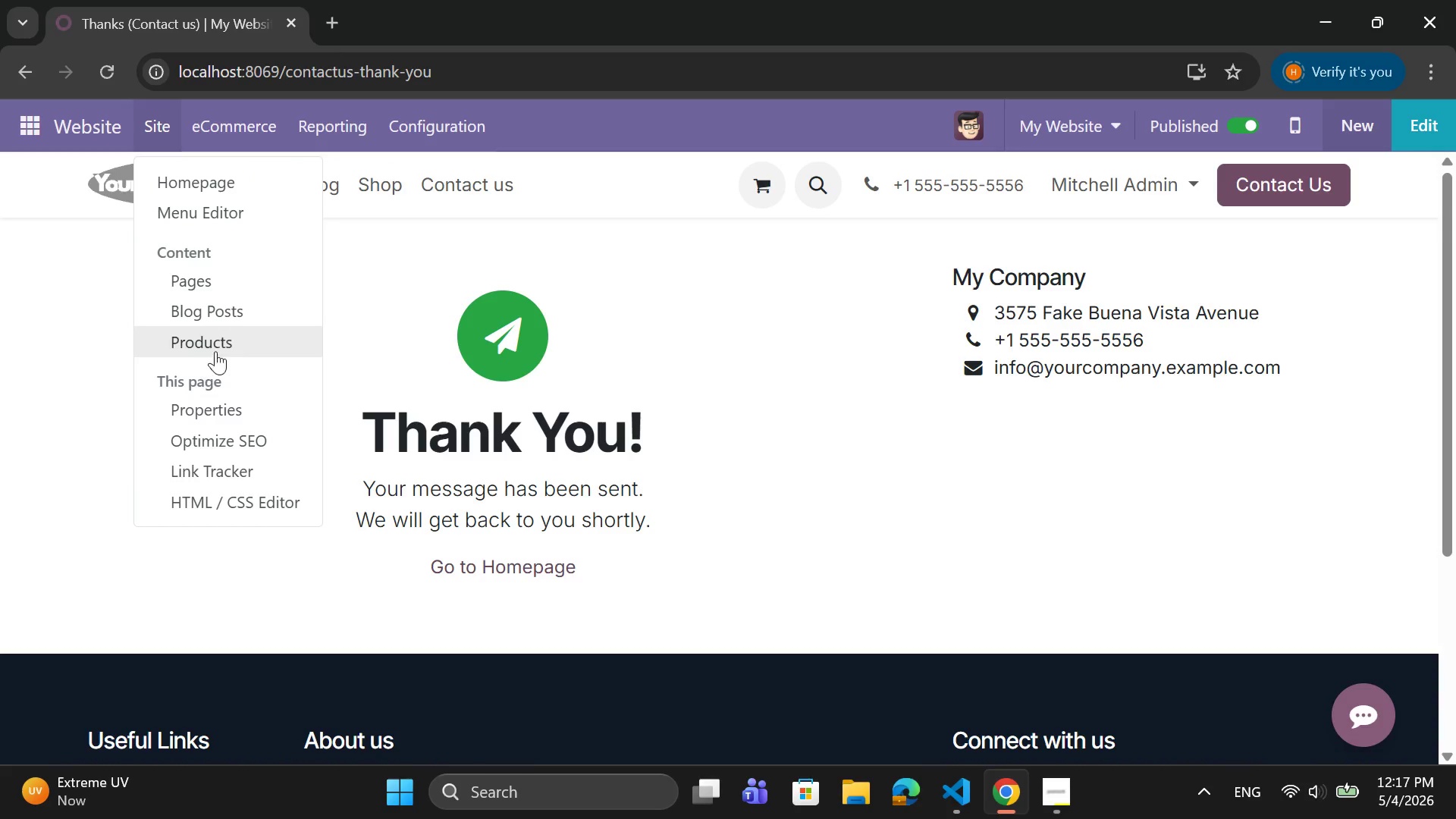 
left_click([233, 317])
 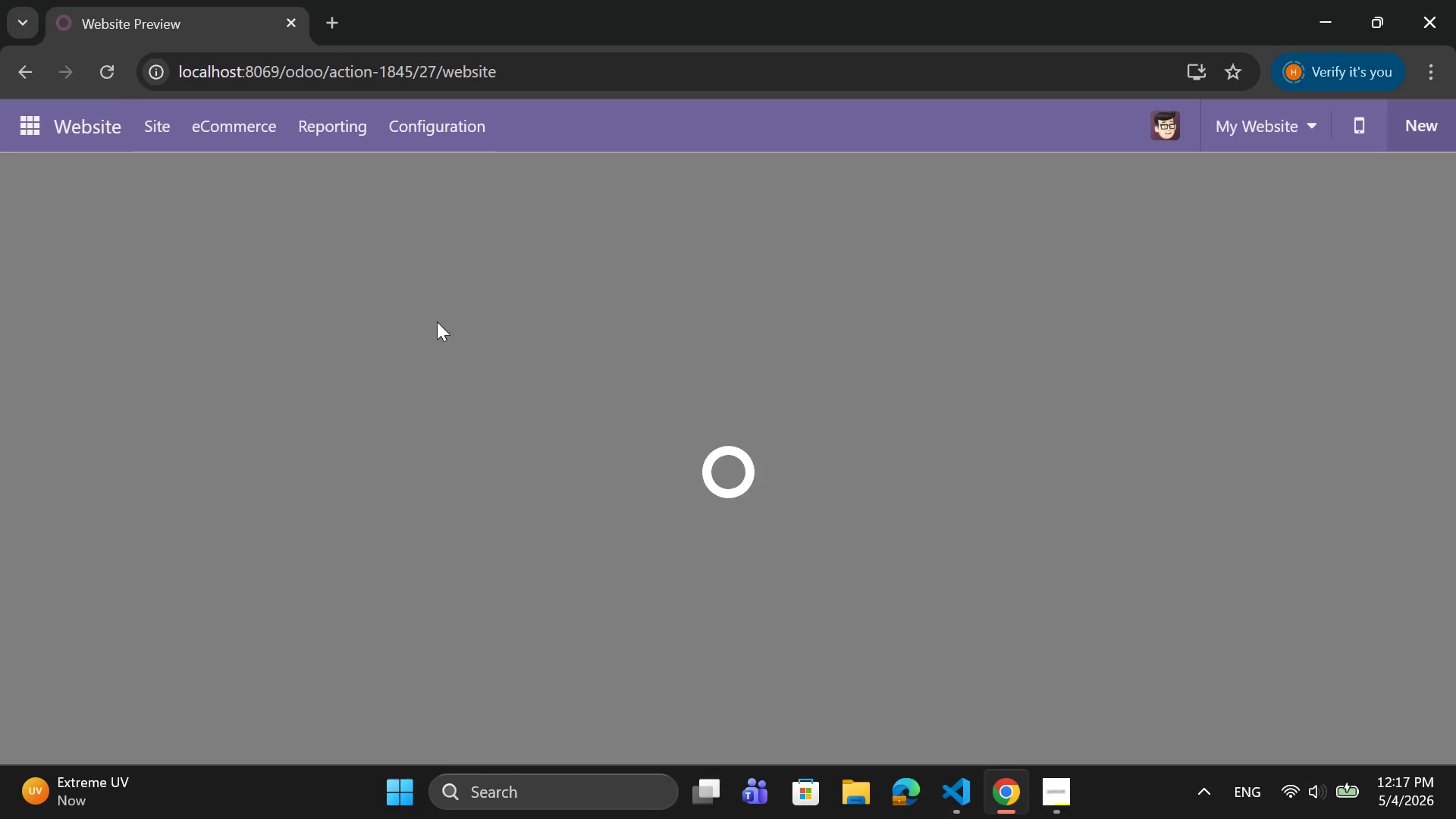 
wait(7.22)
 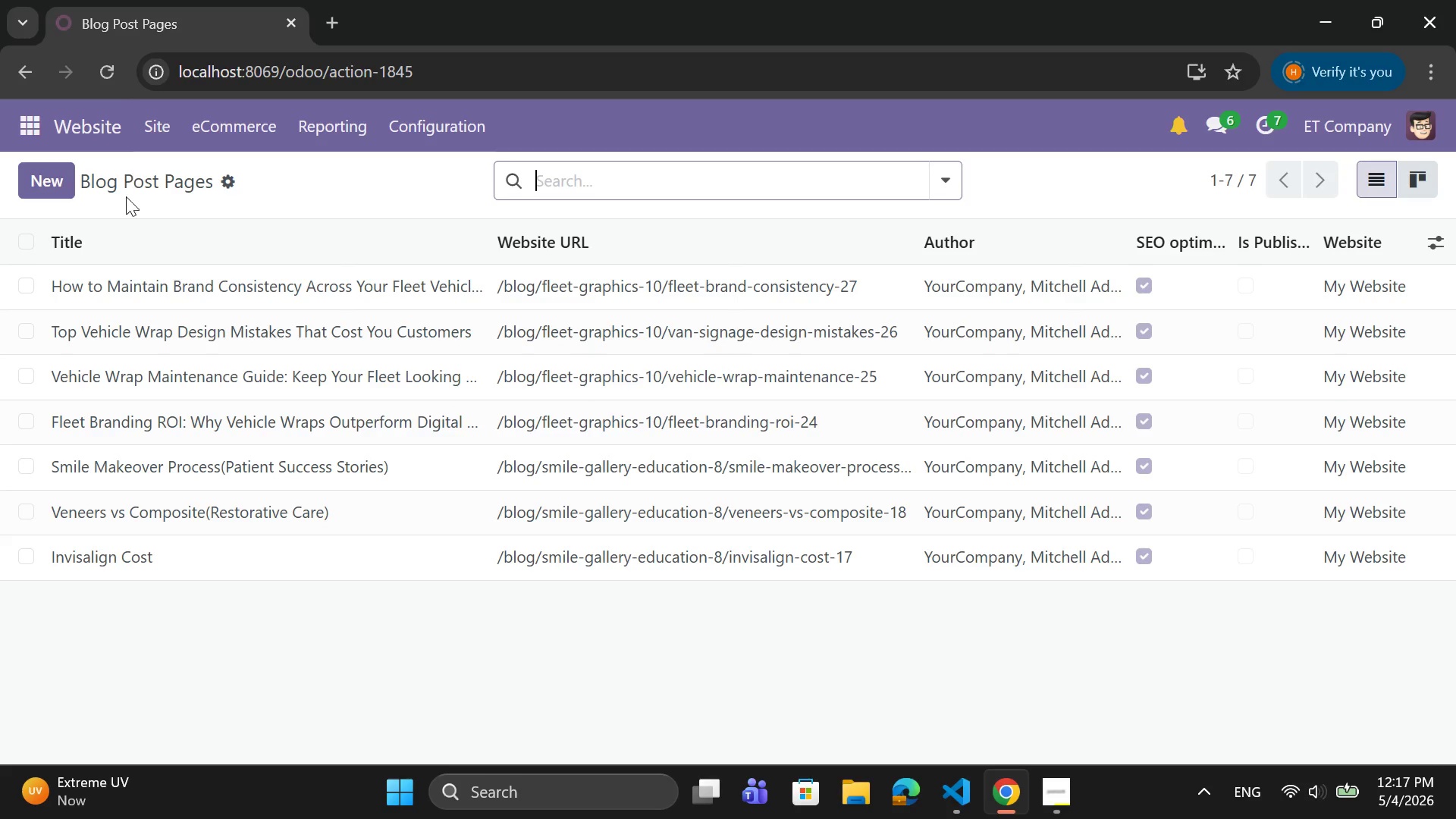 
left_click([330, 189])
 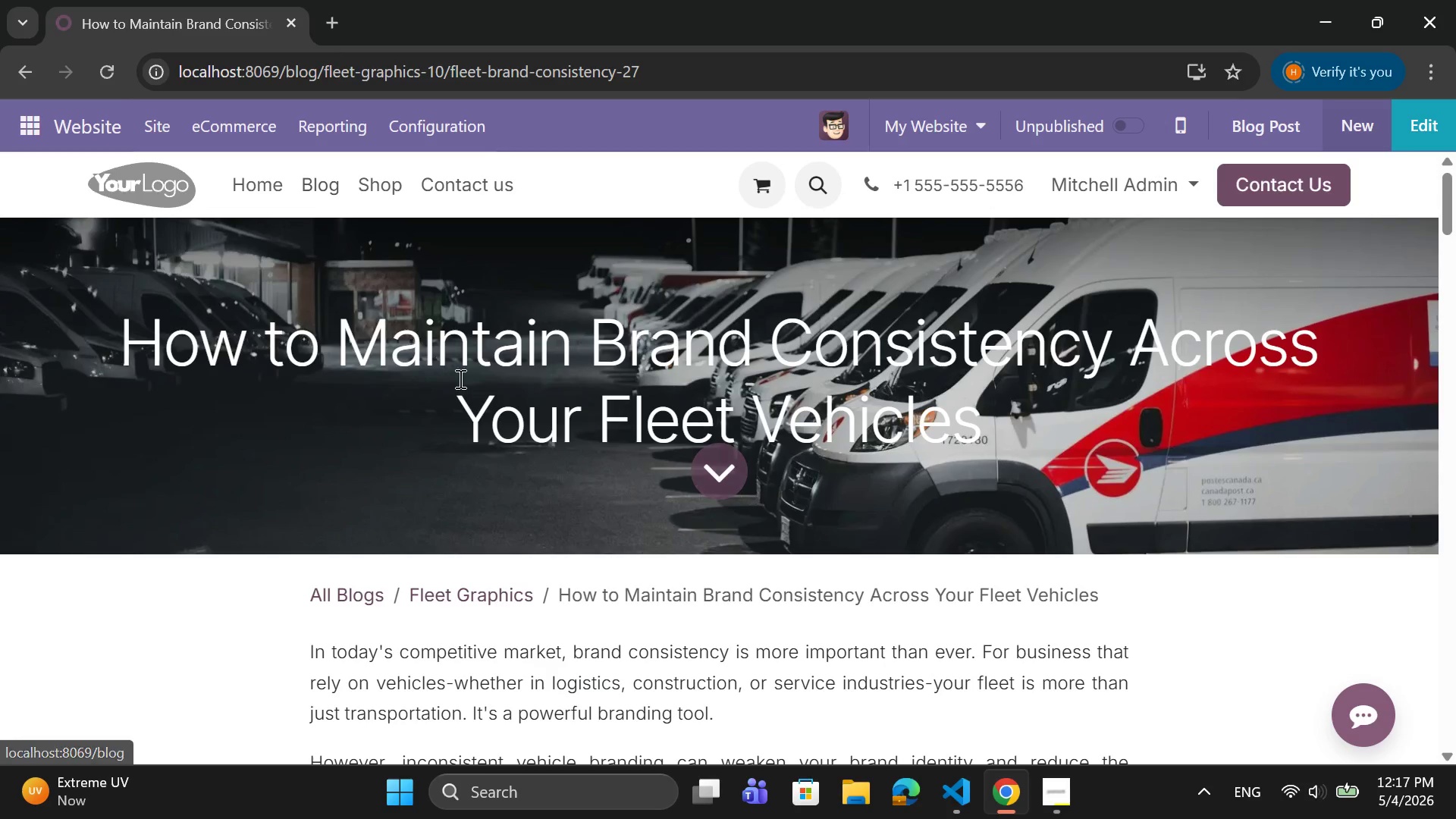 
mouse_move([482, 376])
 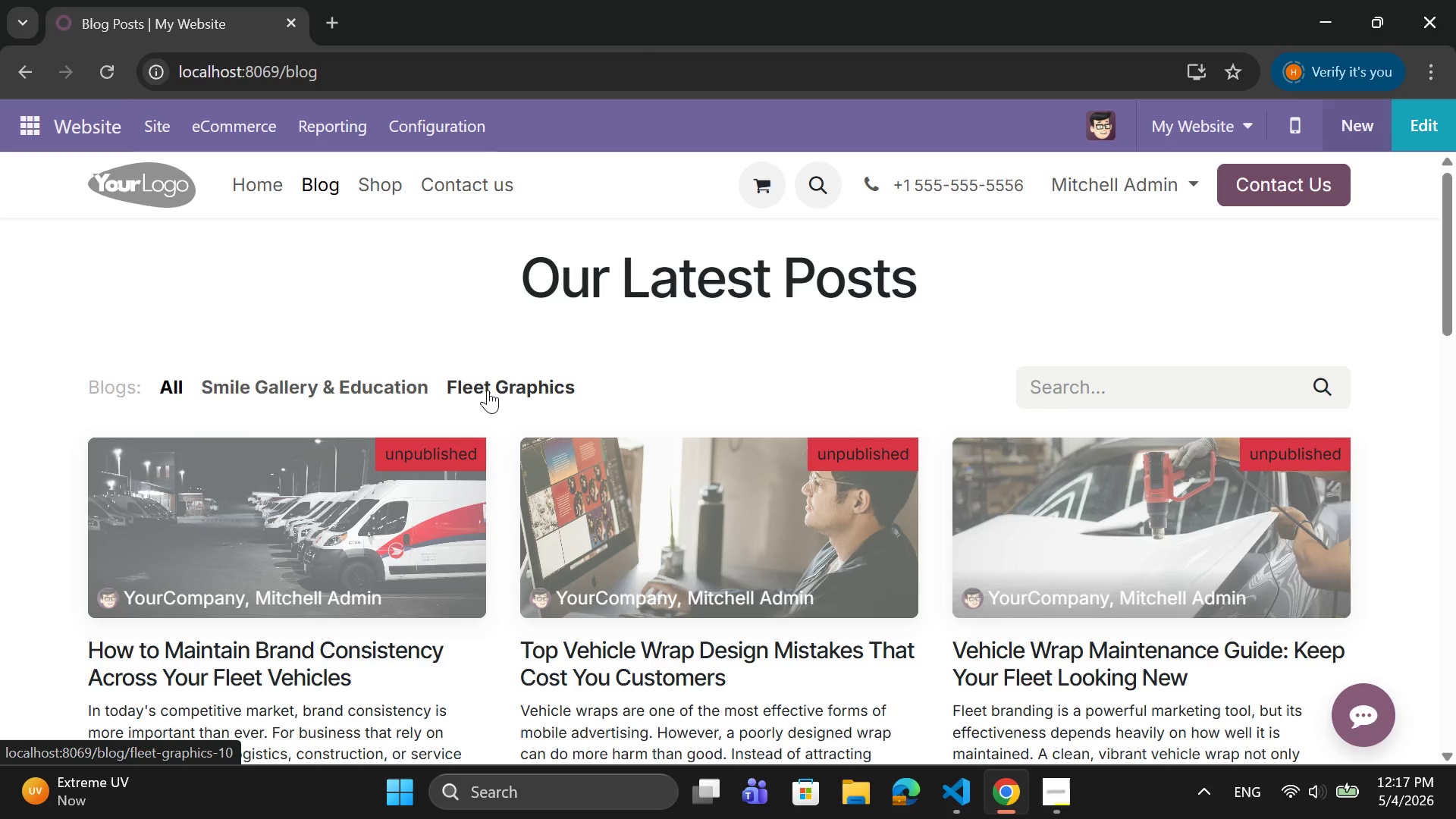 
left_click([488, 390])
 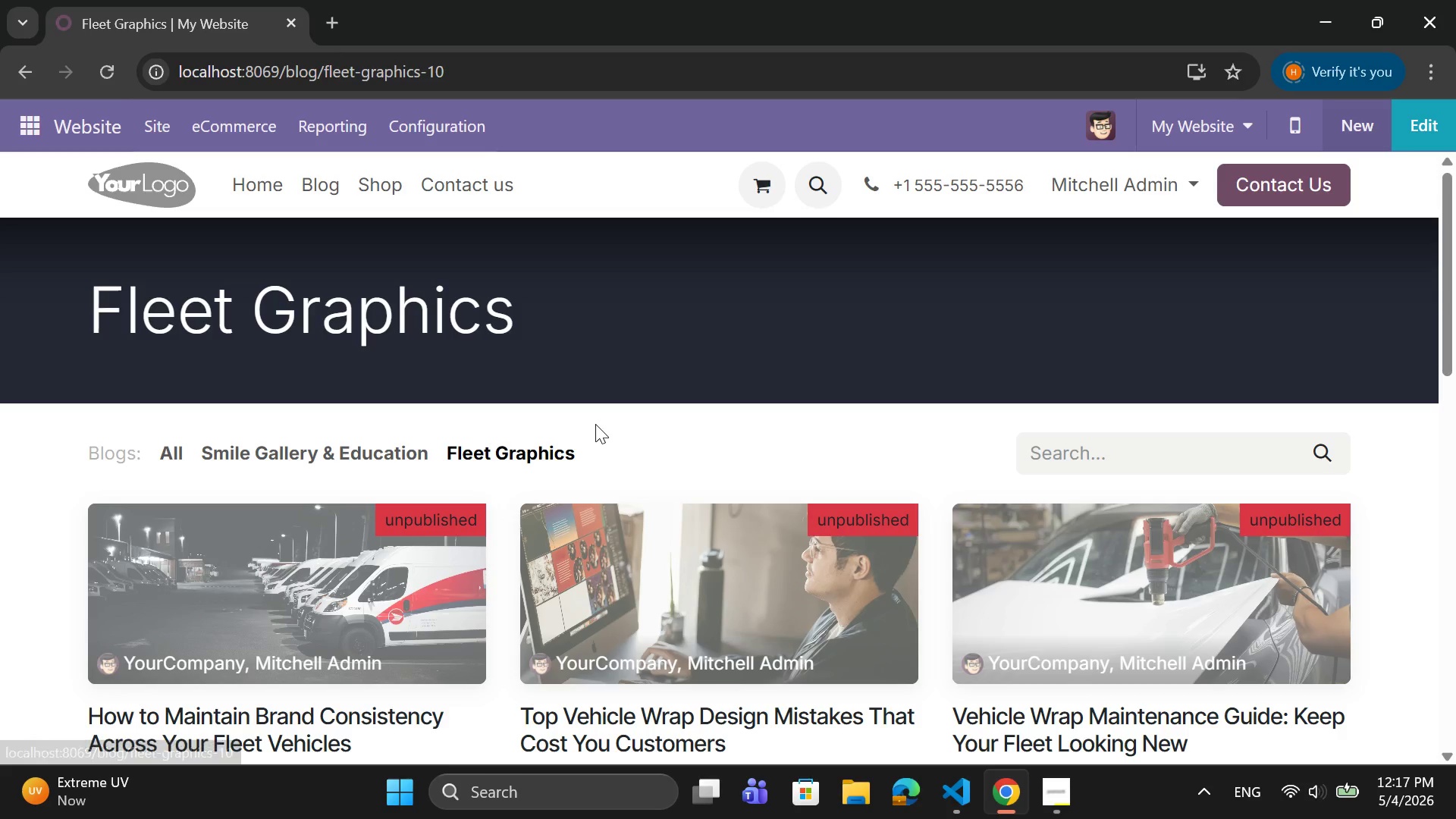 
scroll: coordinate [595, 424], scroll_direction: down, amount: 7.0
 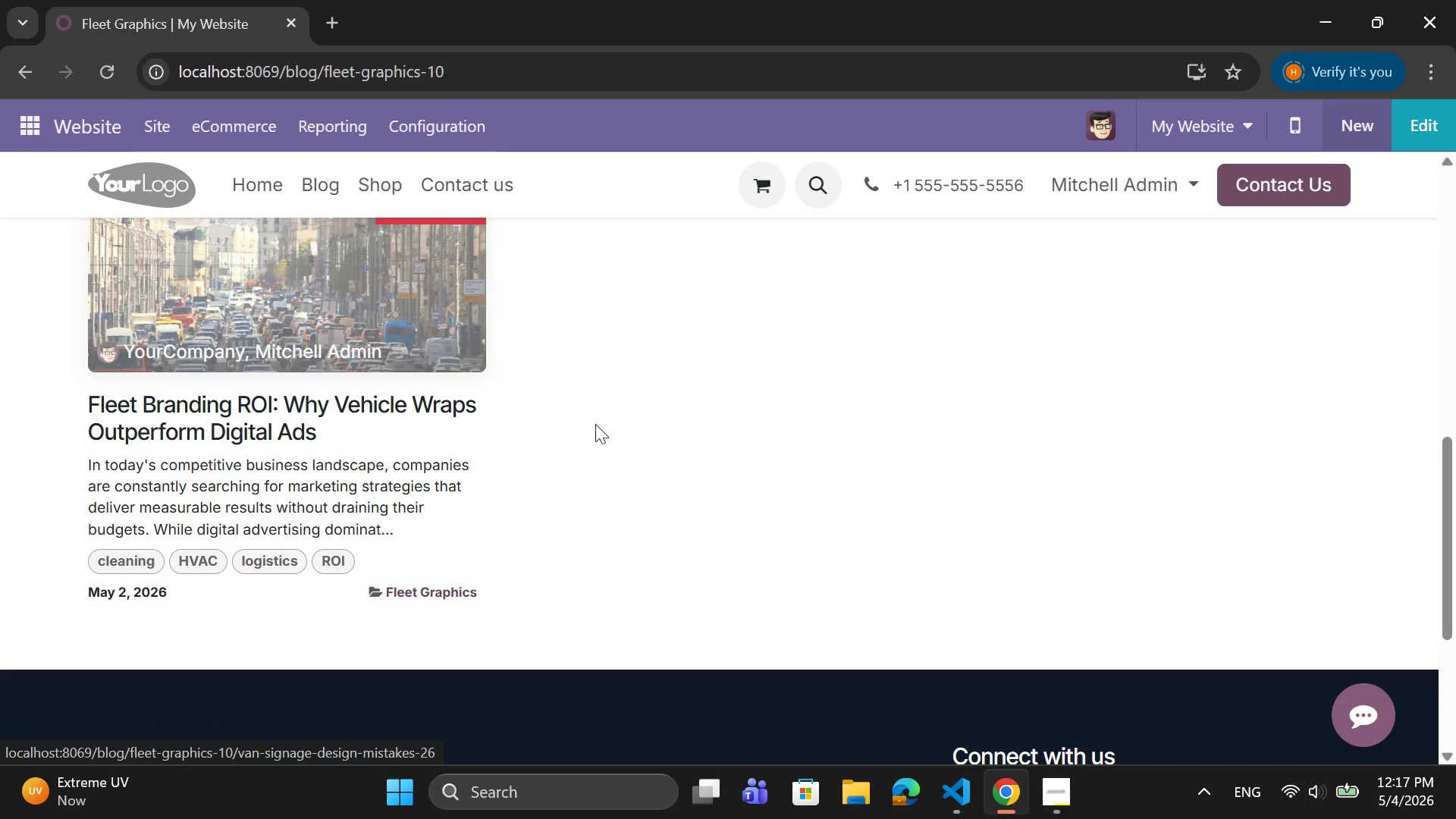 
scroll: coordinate [595, 424], scroll_direction: up, amount: 7.0
 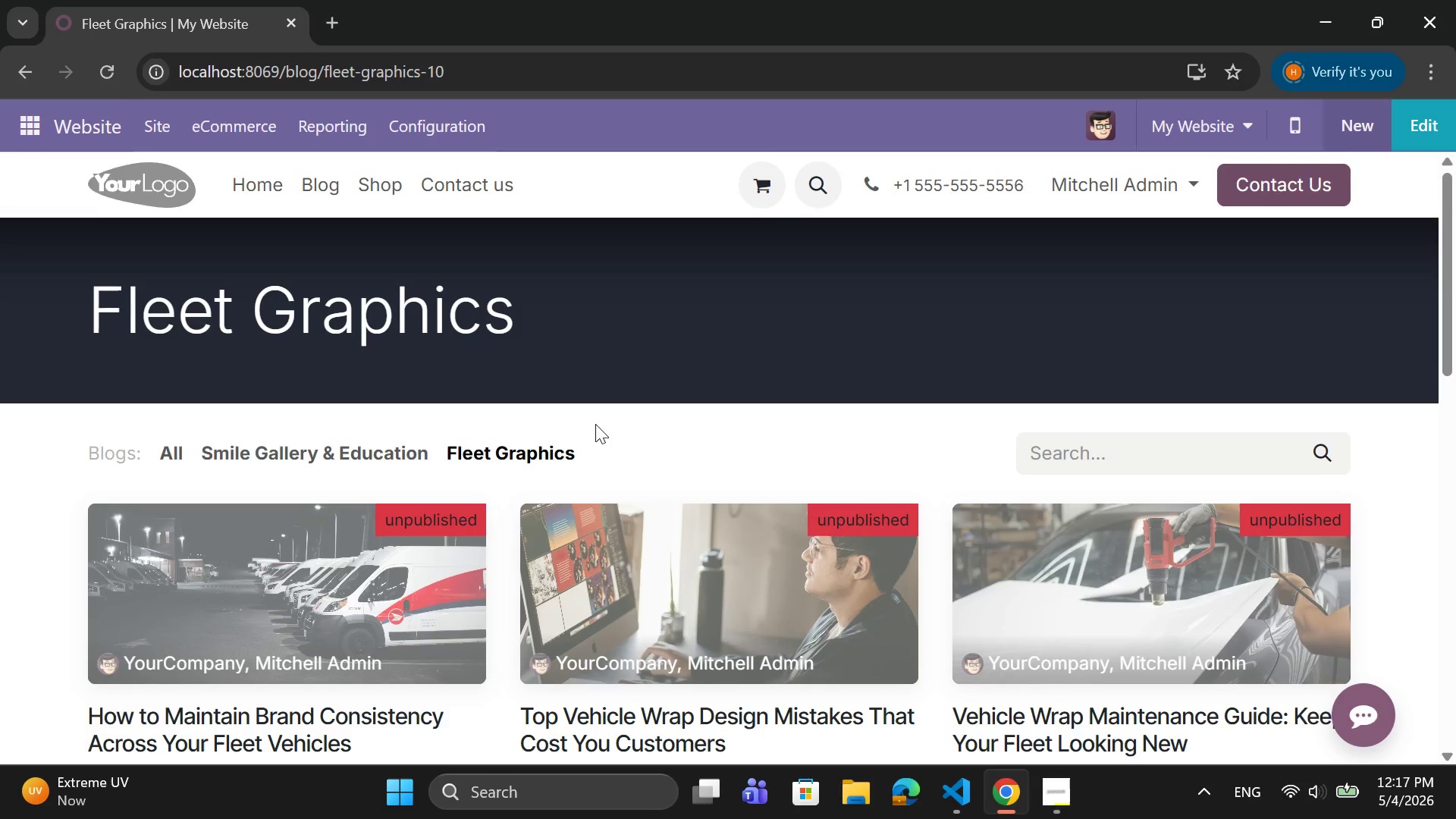 
scroll: coordinate [598, 425], scroll_direction: down, amount: 2.0
 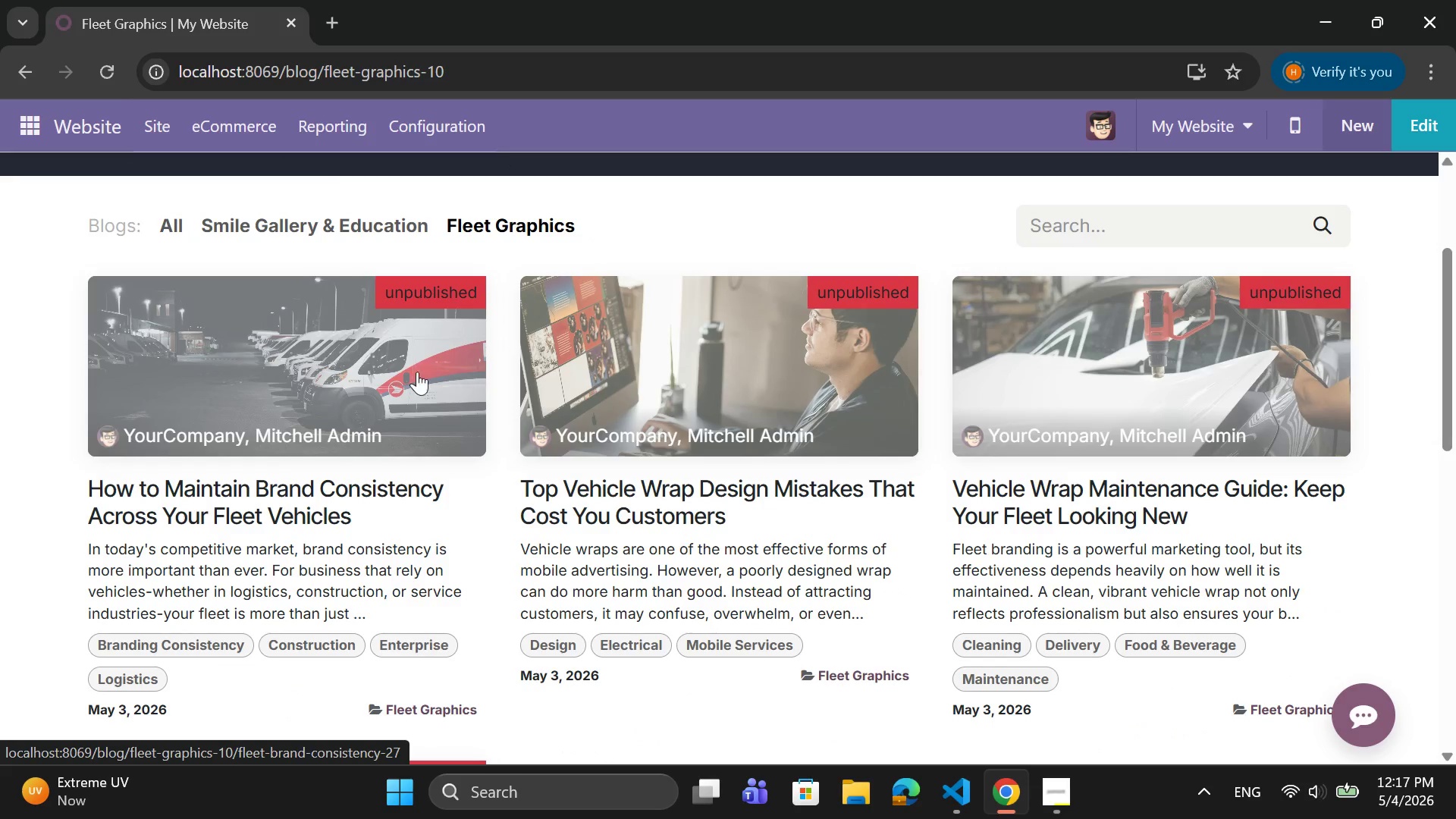 
left_click([375, 358])
 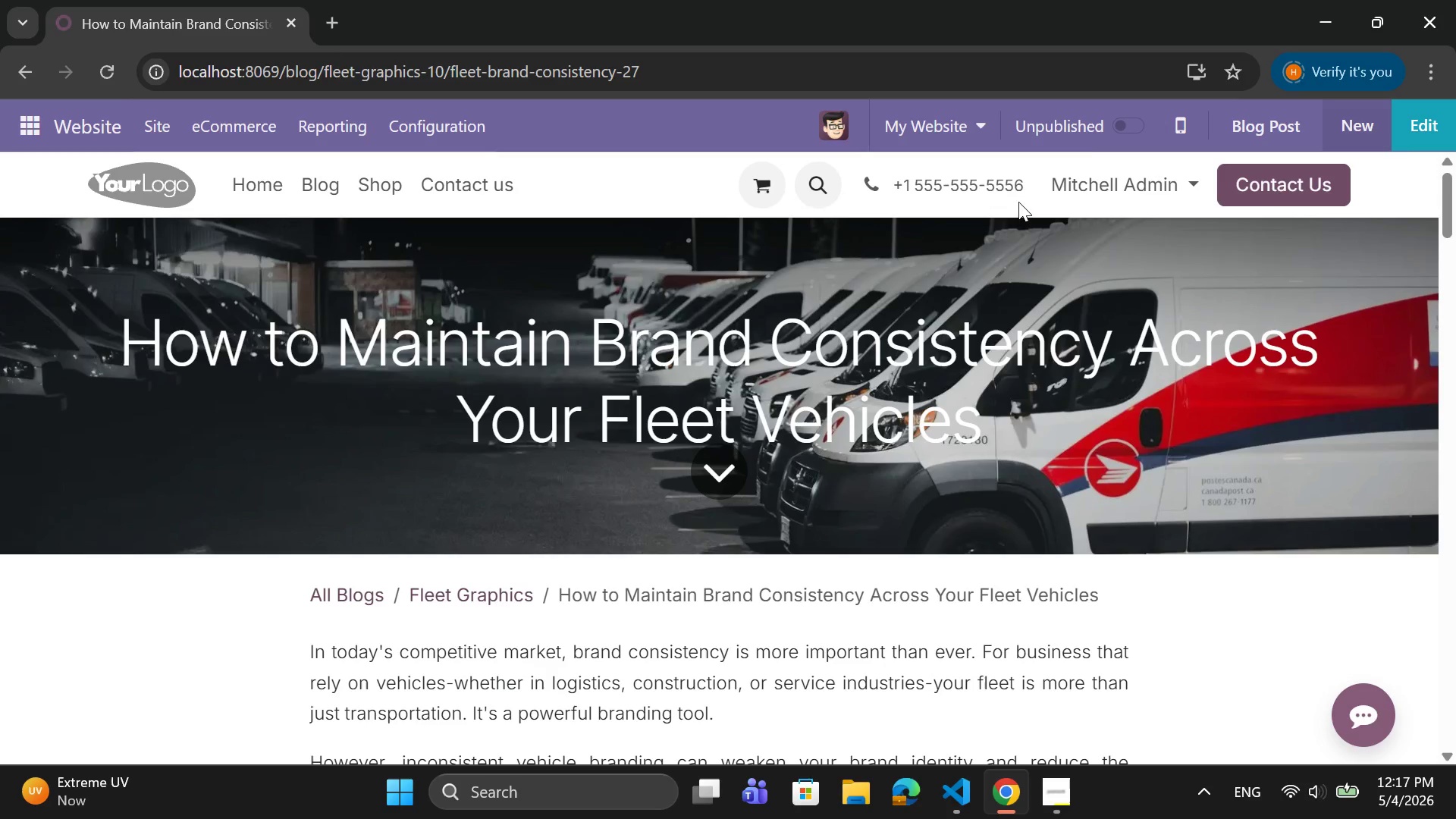 
left_click([1127, 127])
 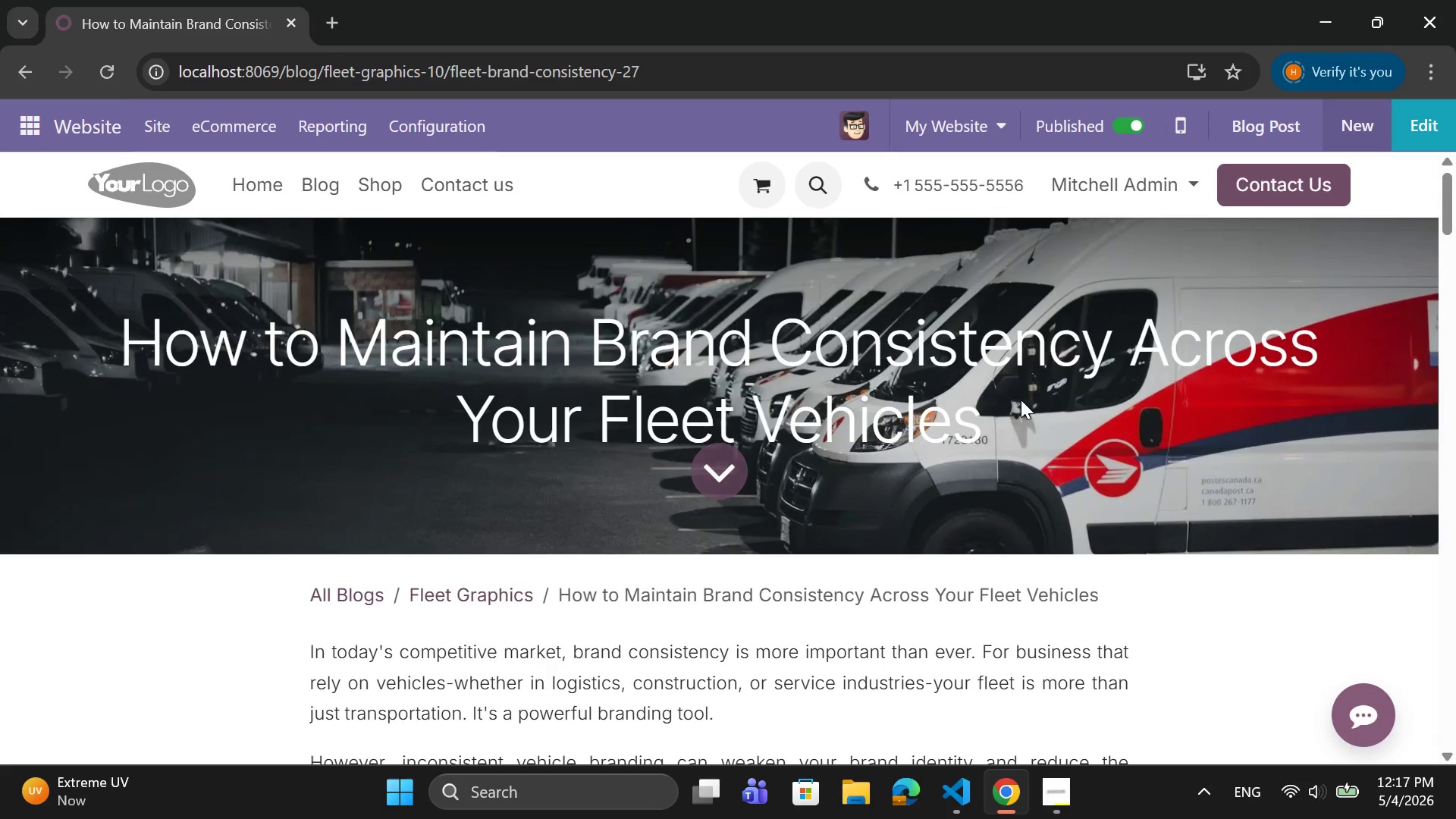 
scroll: coordinate [1021, 400], scroll_direction: down, amount: 49.0
 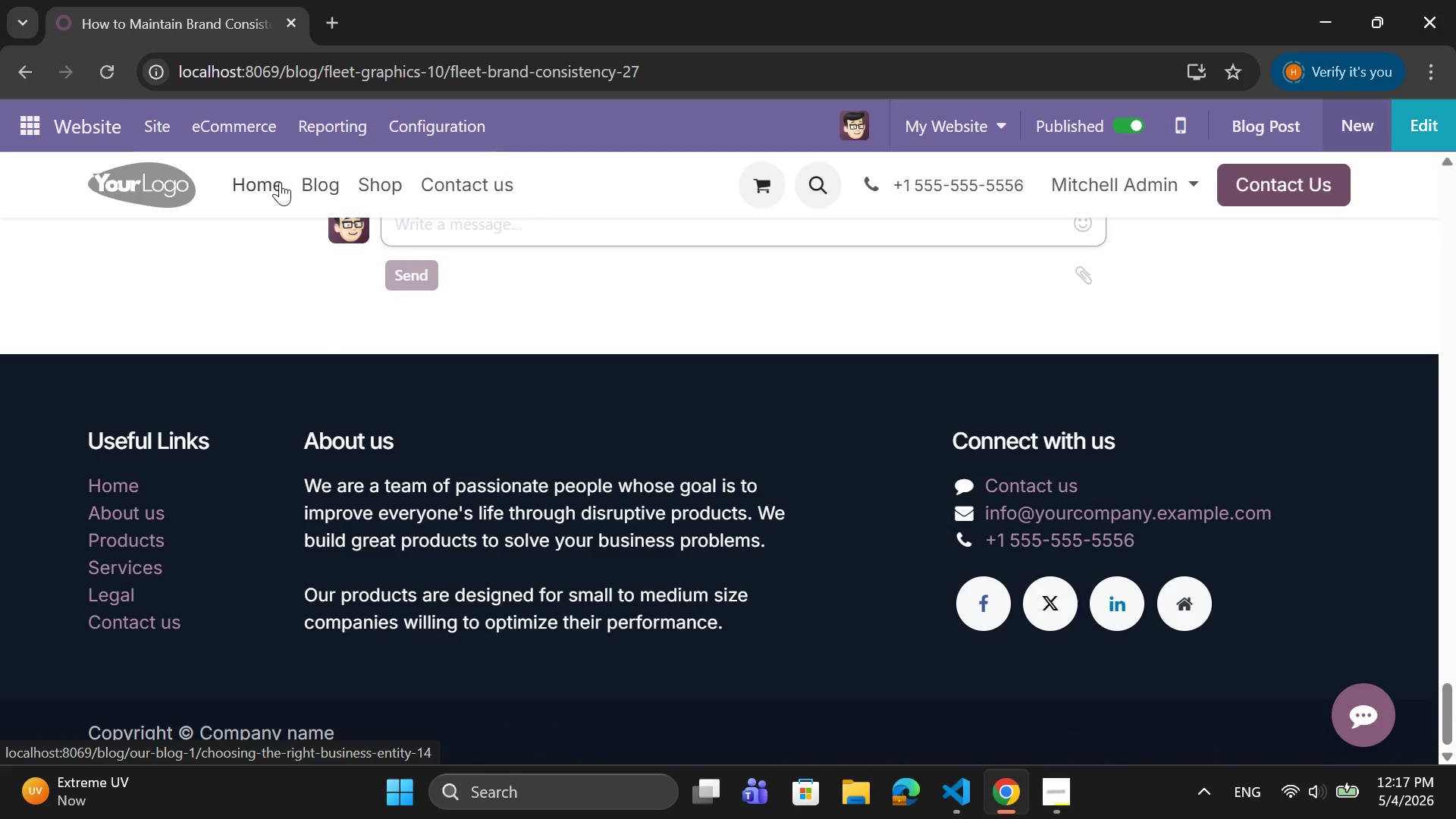 
left_click([331, 174])
 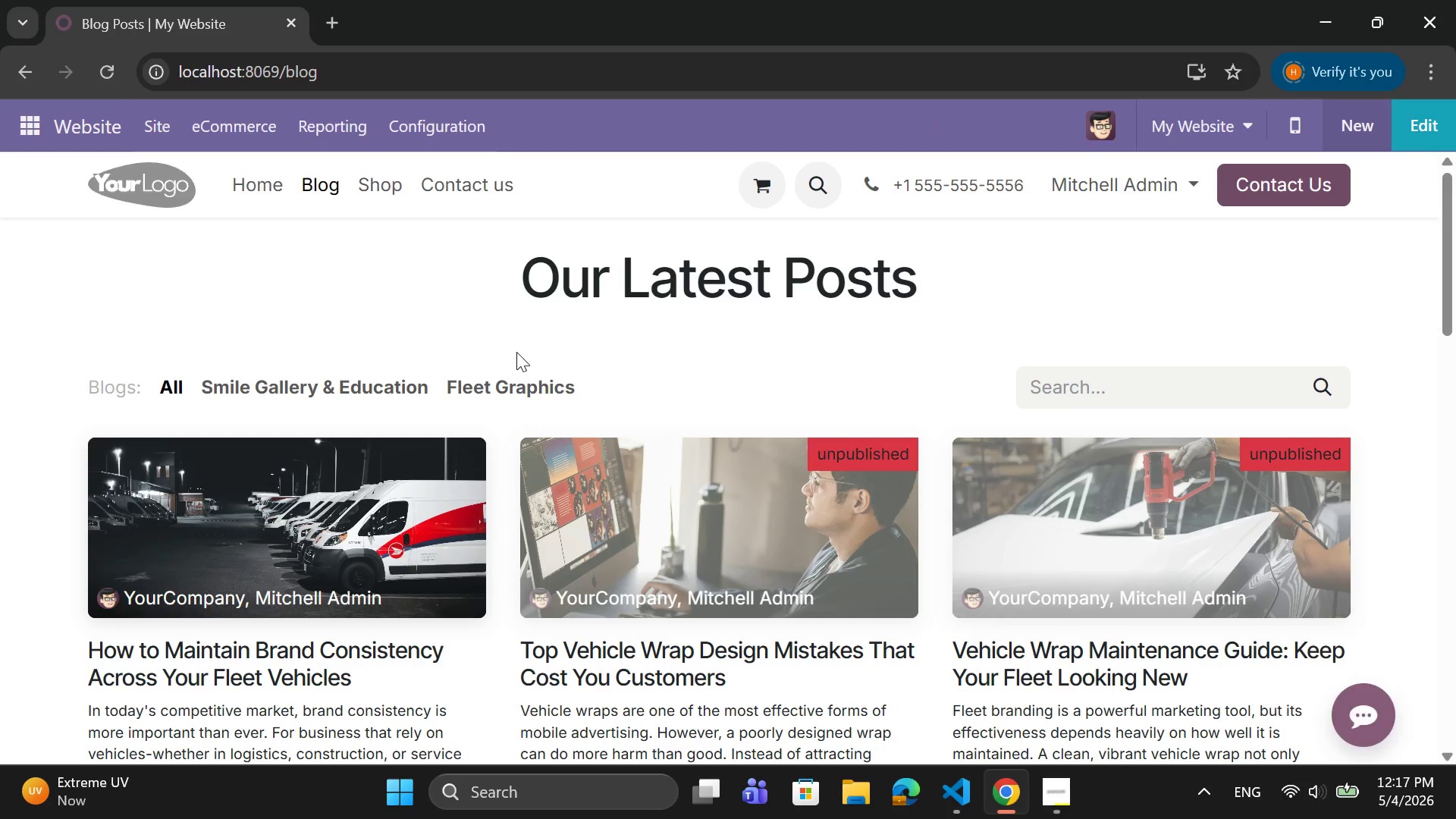 
left_click([652, 482])
 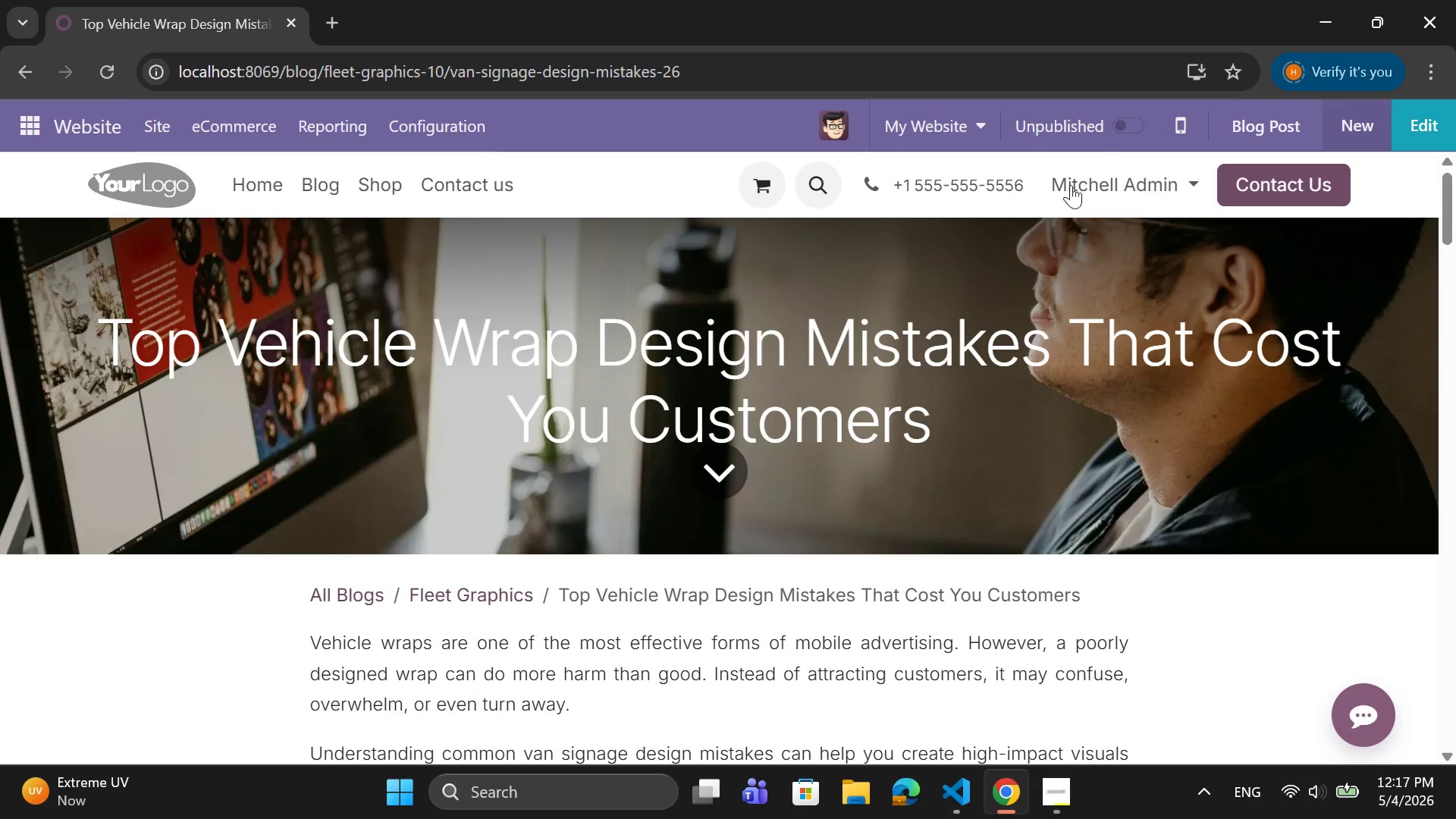 
left_click([1123, 110])
 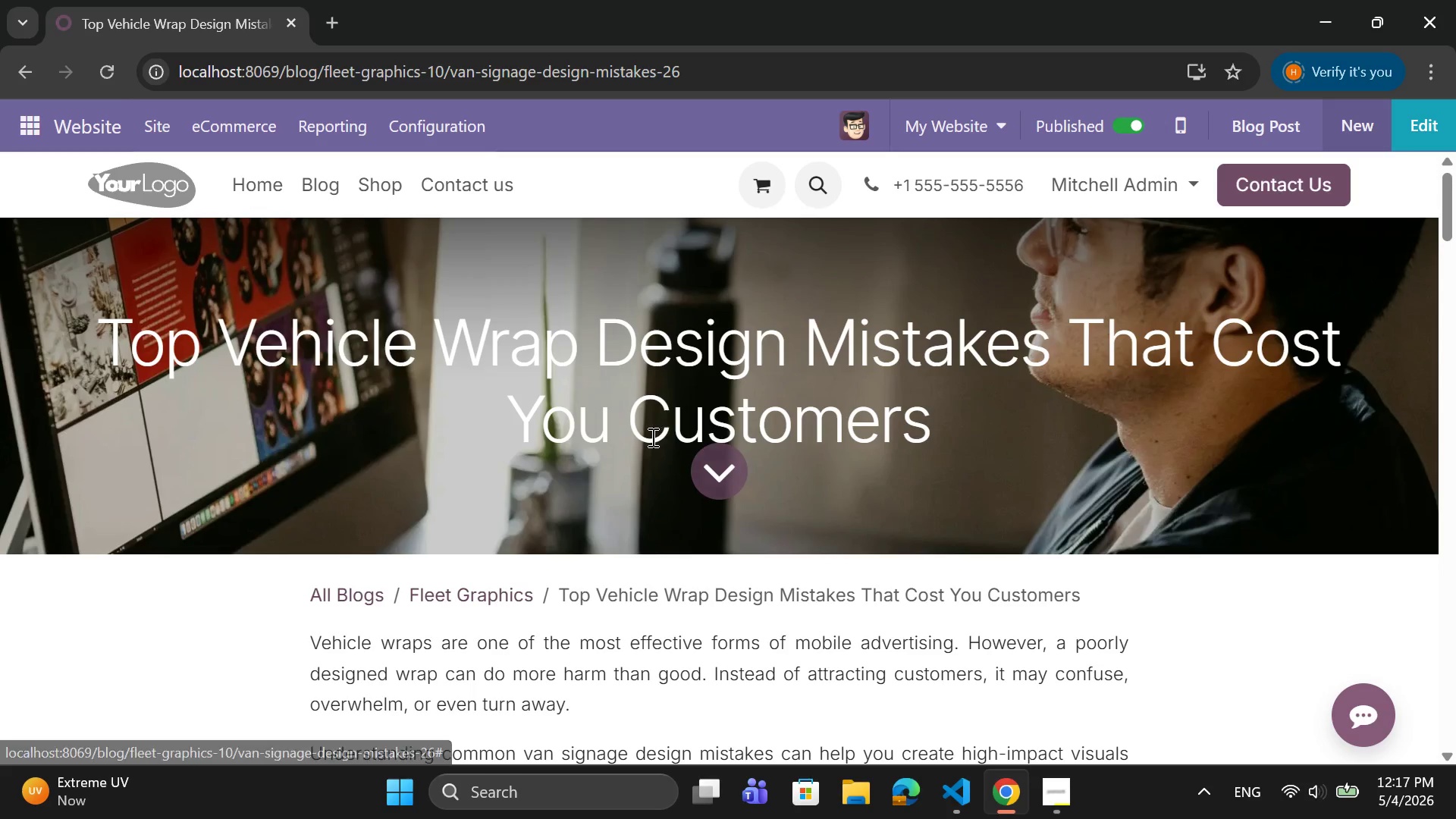 
scroll: coordinate [656, 423], scroll_direction: down, amount: 41.0
 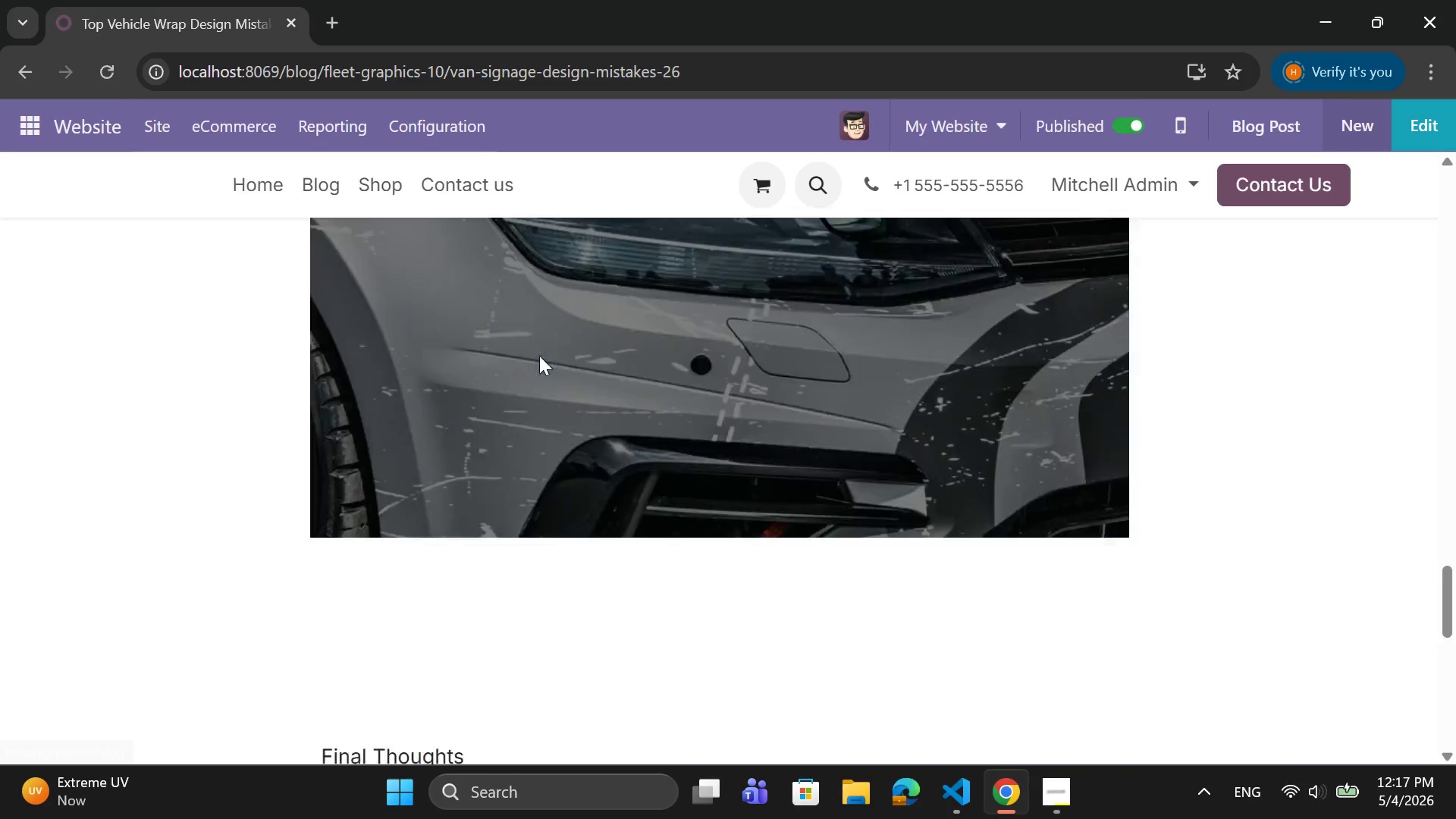 
left_click([1116, 577])
 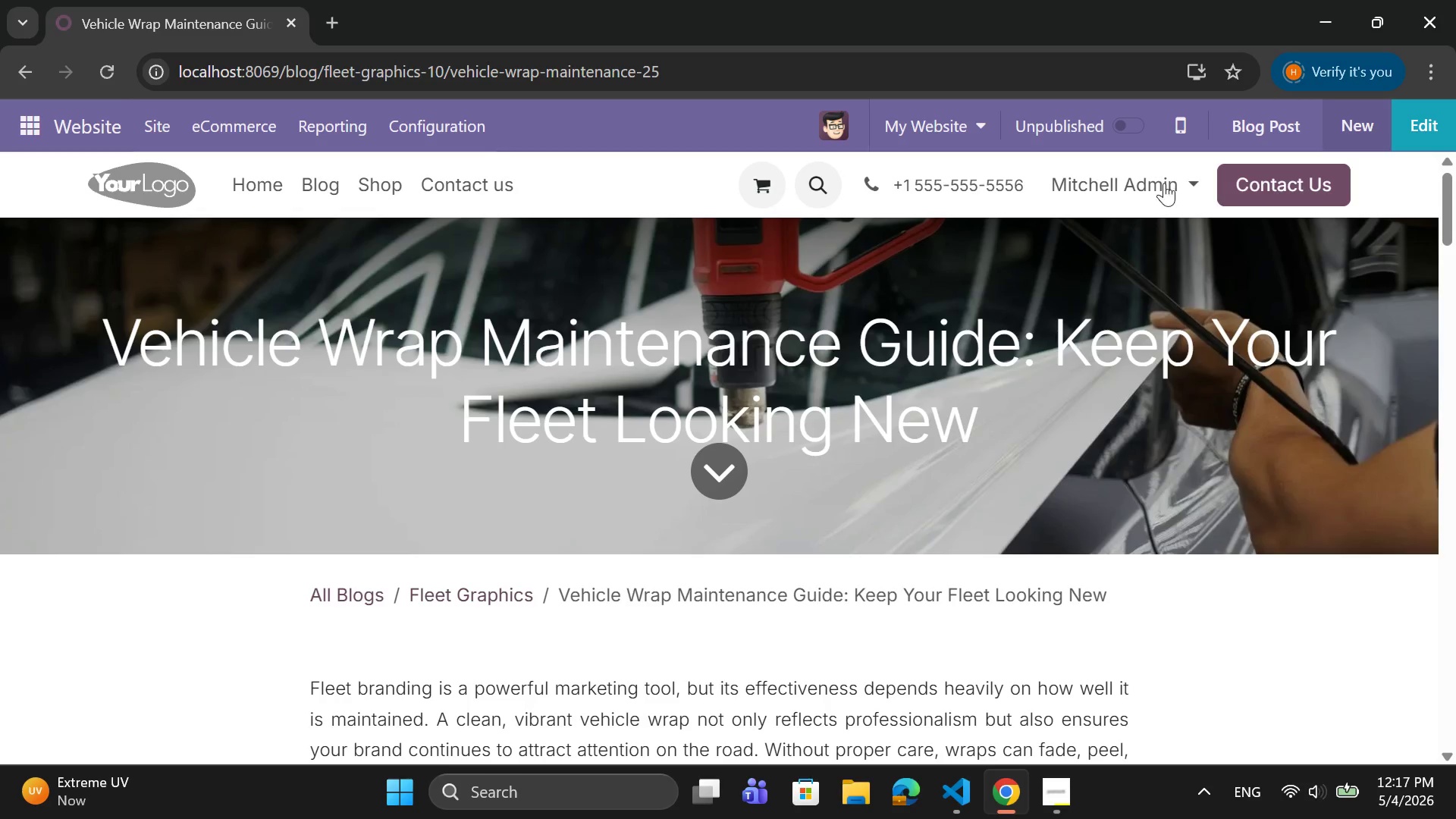 
left_click([1135, 129])
 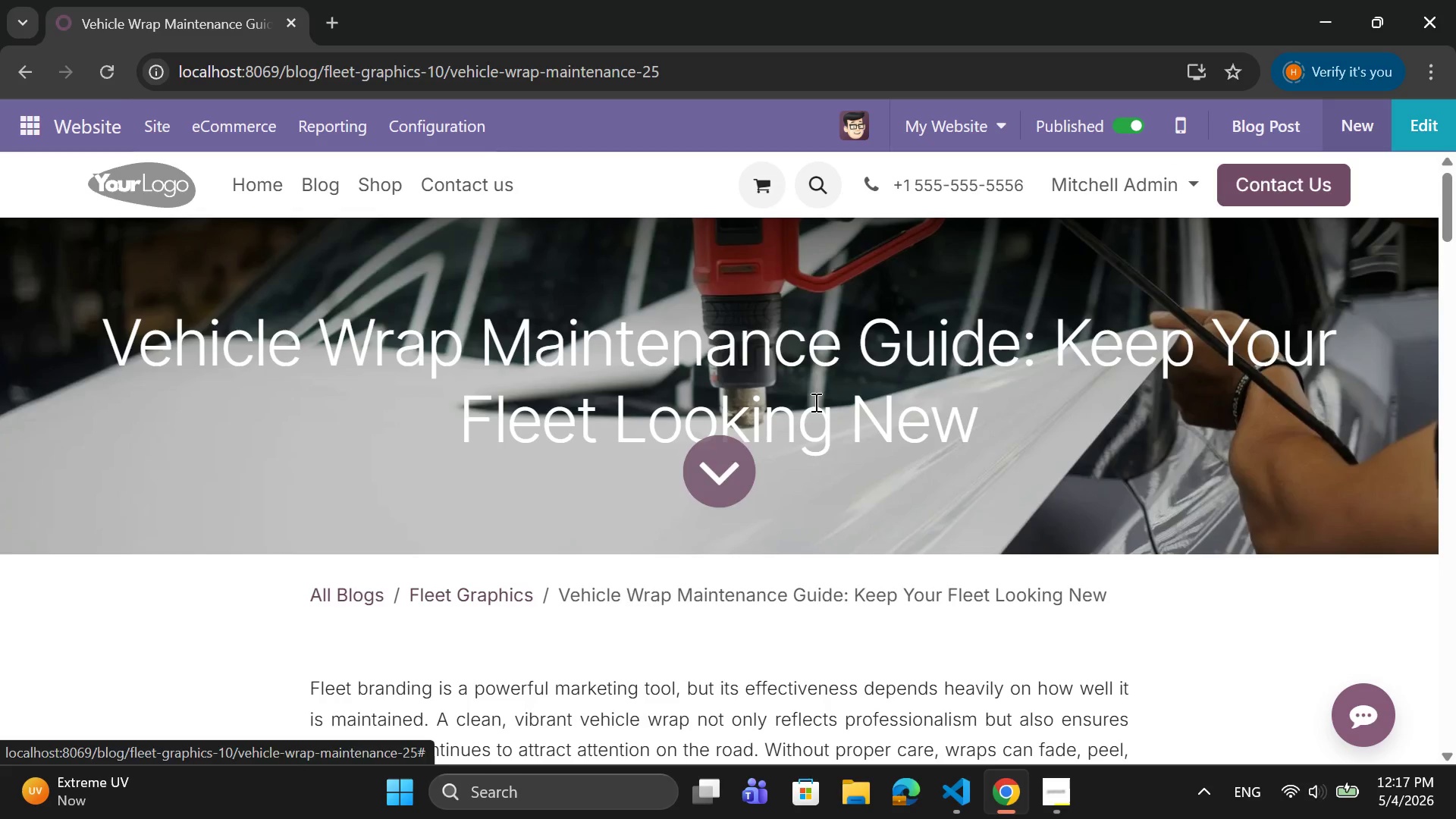 
scroll: coordinate [814, 412], scroll_direction: down, amount: 45.0
 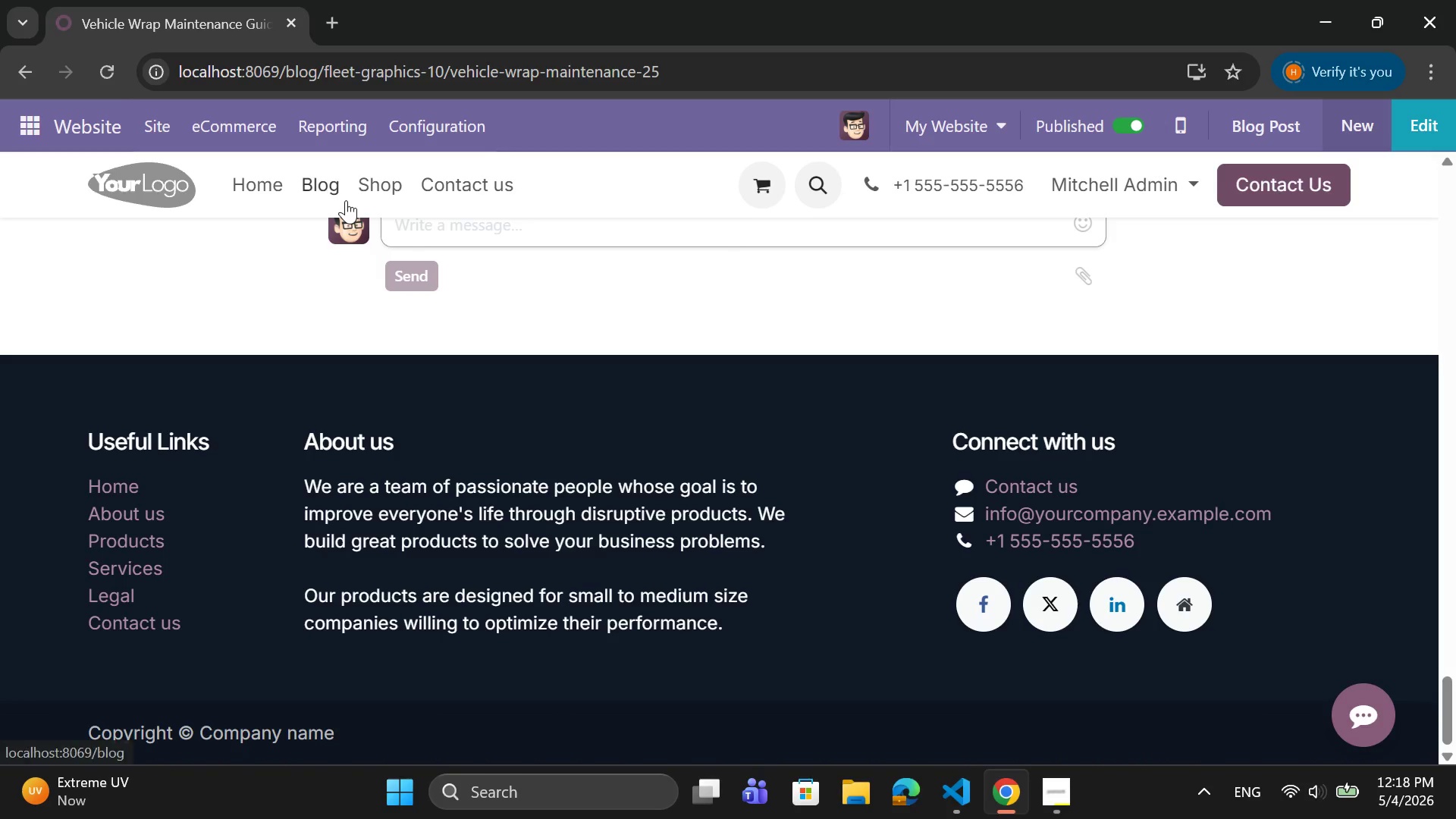 
left_click([321, 188])
 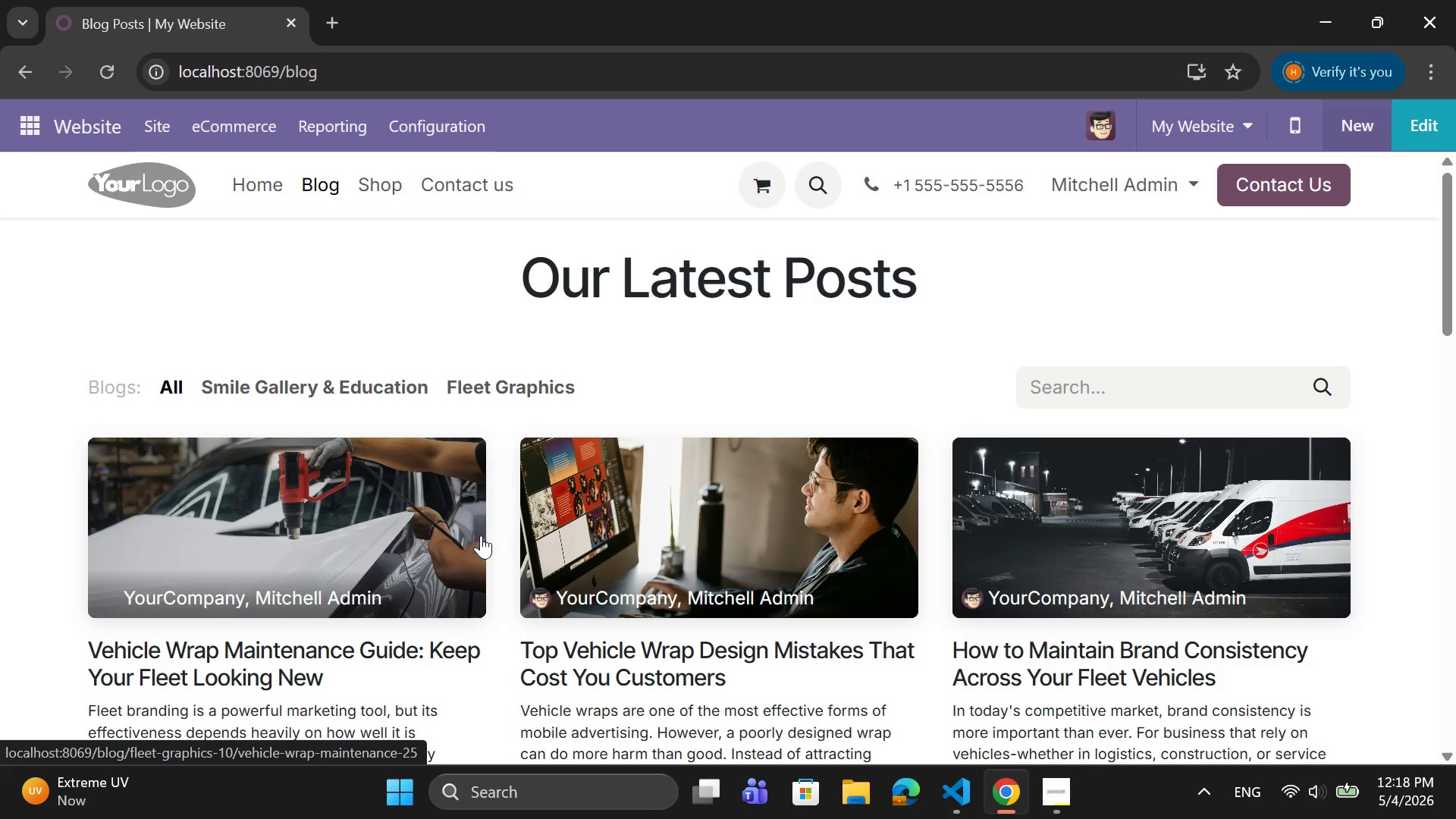 
scroll: coordinate [482, 538], scroll_direction: down, amount: 4.0
 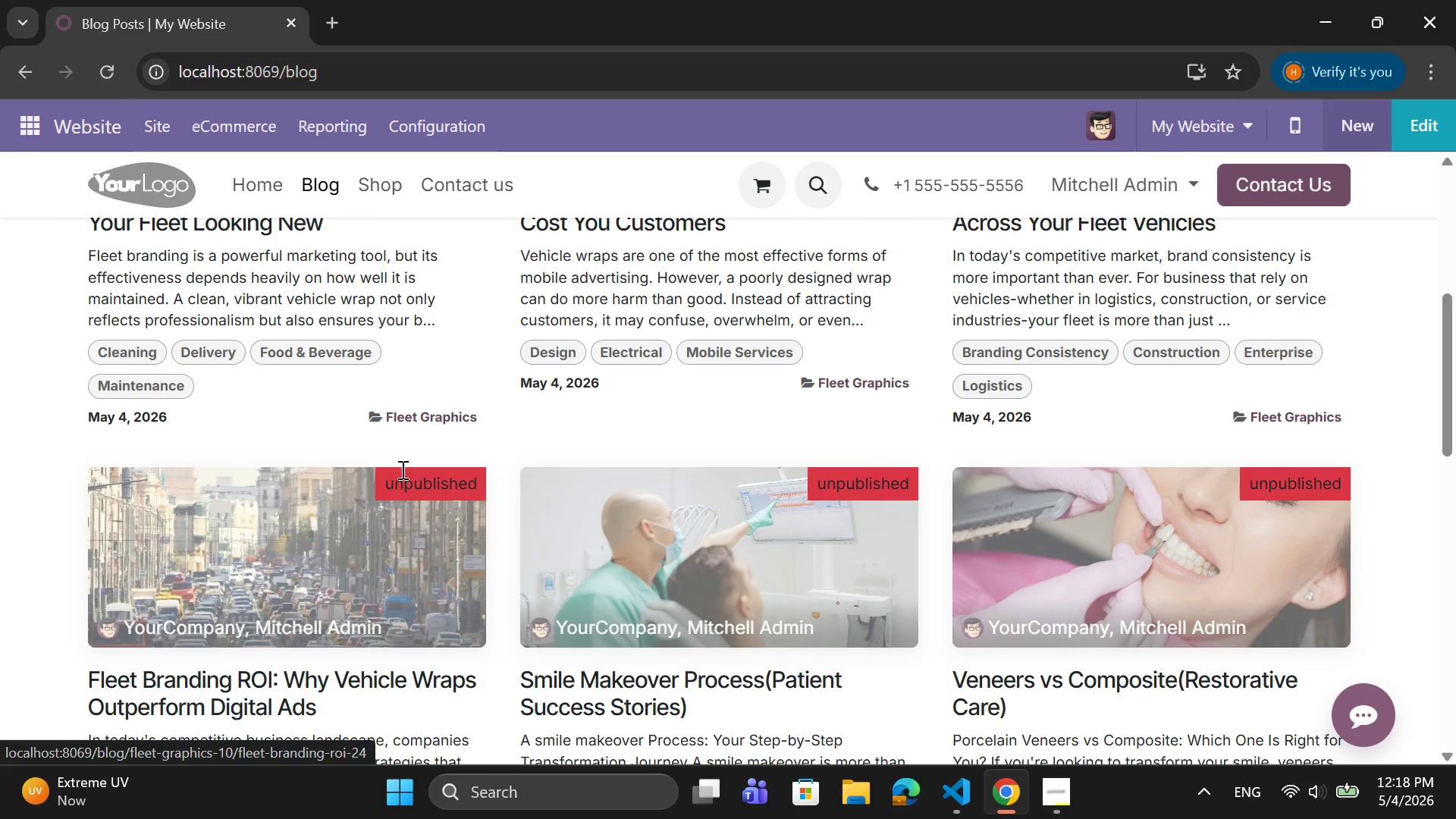 
scroll: coordinate [483, 328], scroll_direction: up, amount: 4.0
 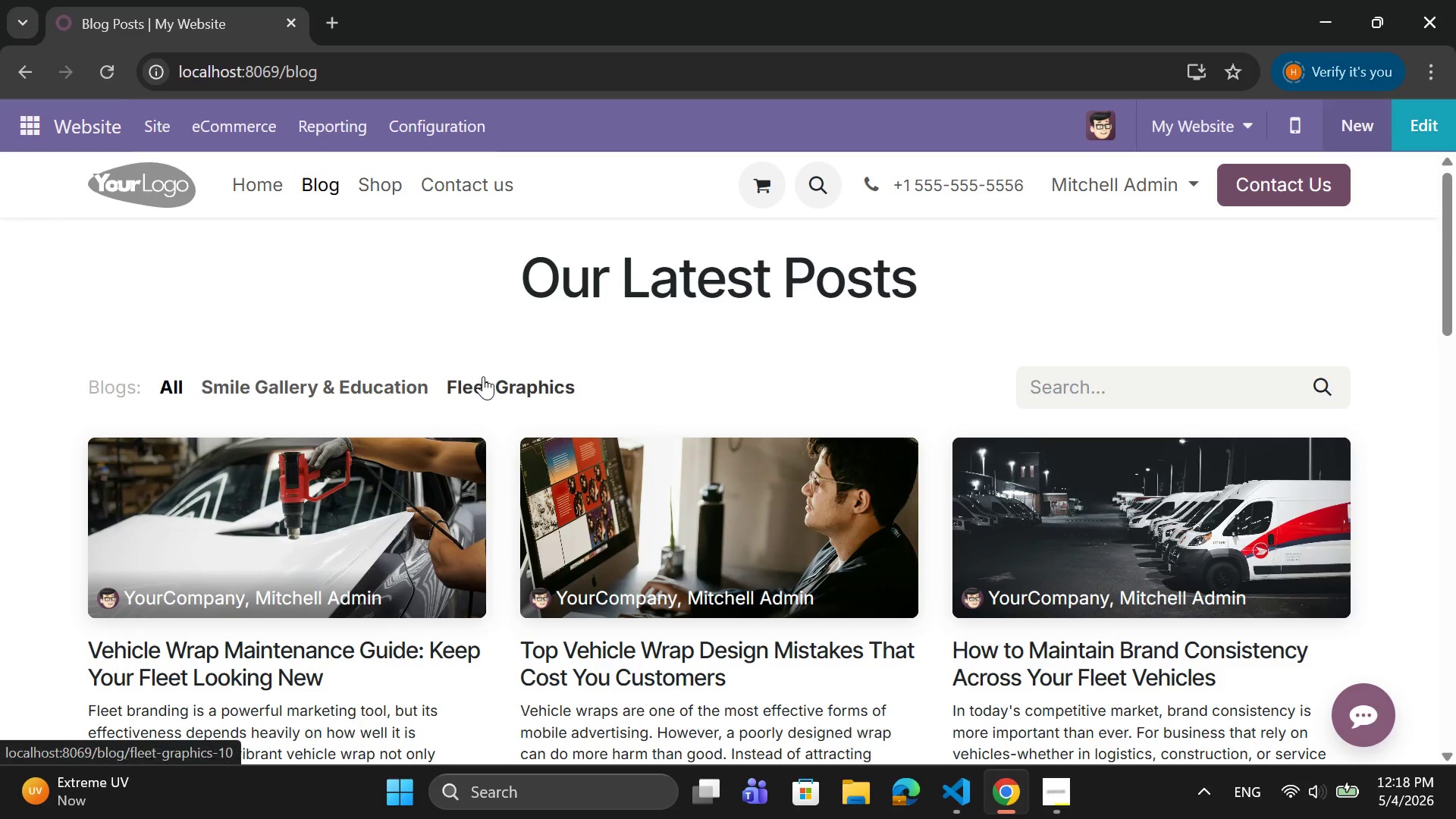 
left_click([483, 376])
 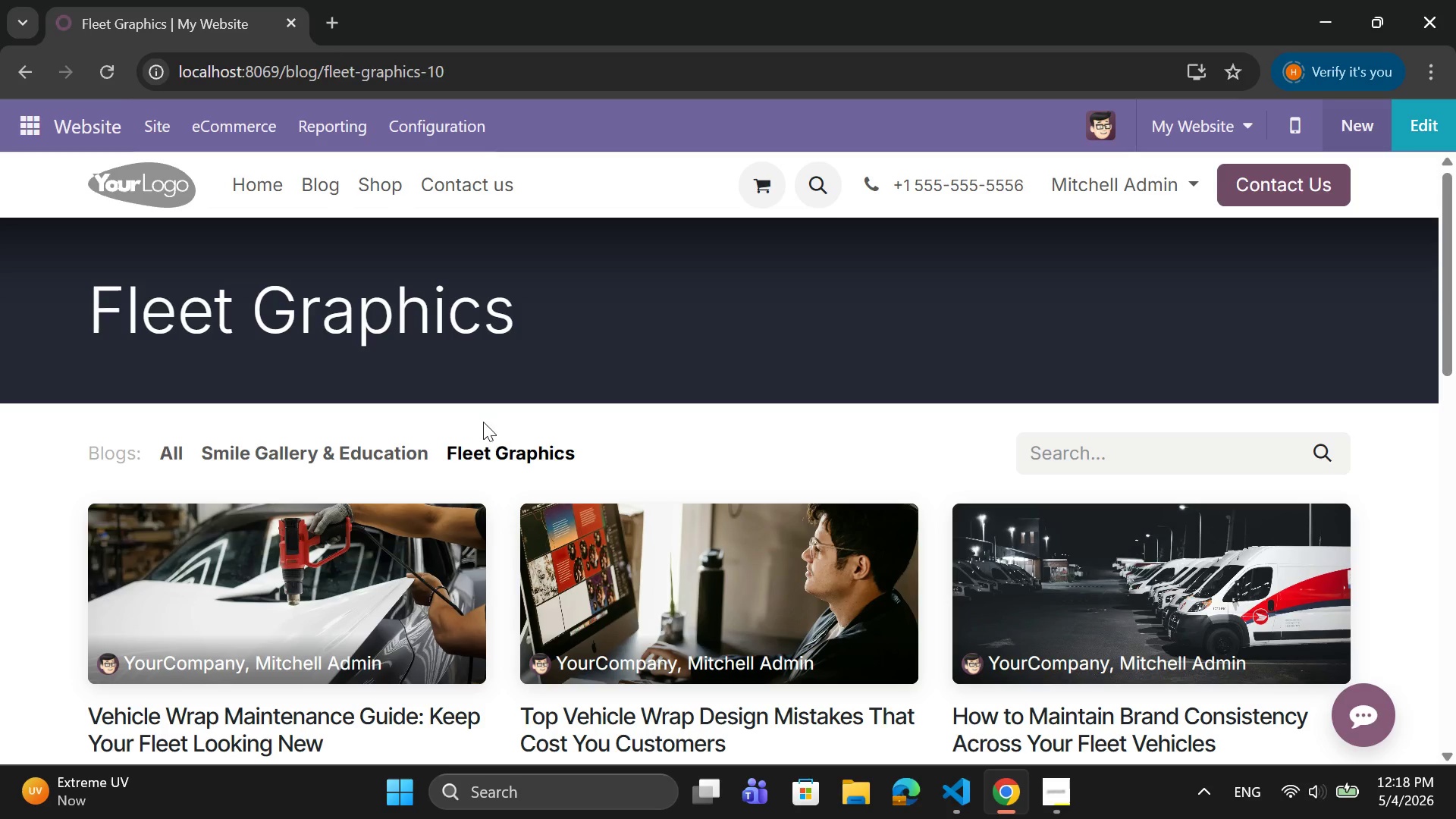 
scroll: coordinate [478, 458], scroll_direction: down, amount: 5.0
 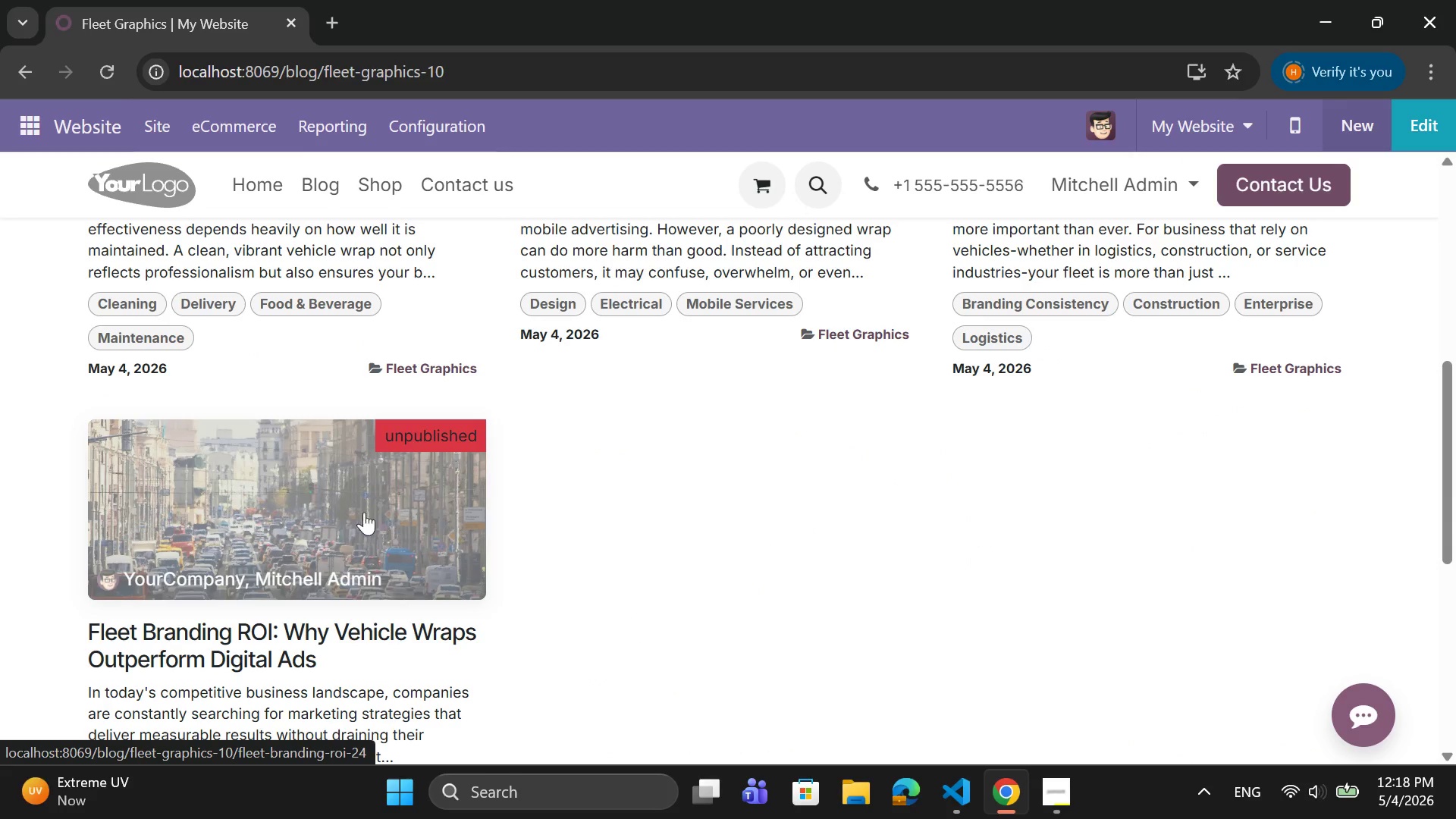 
left_click([357, 512])
 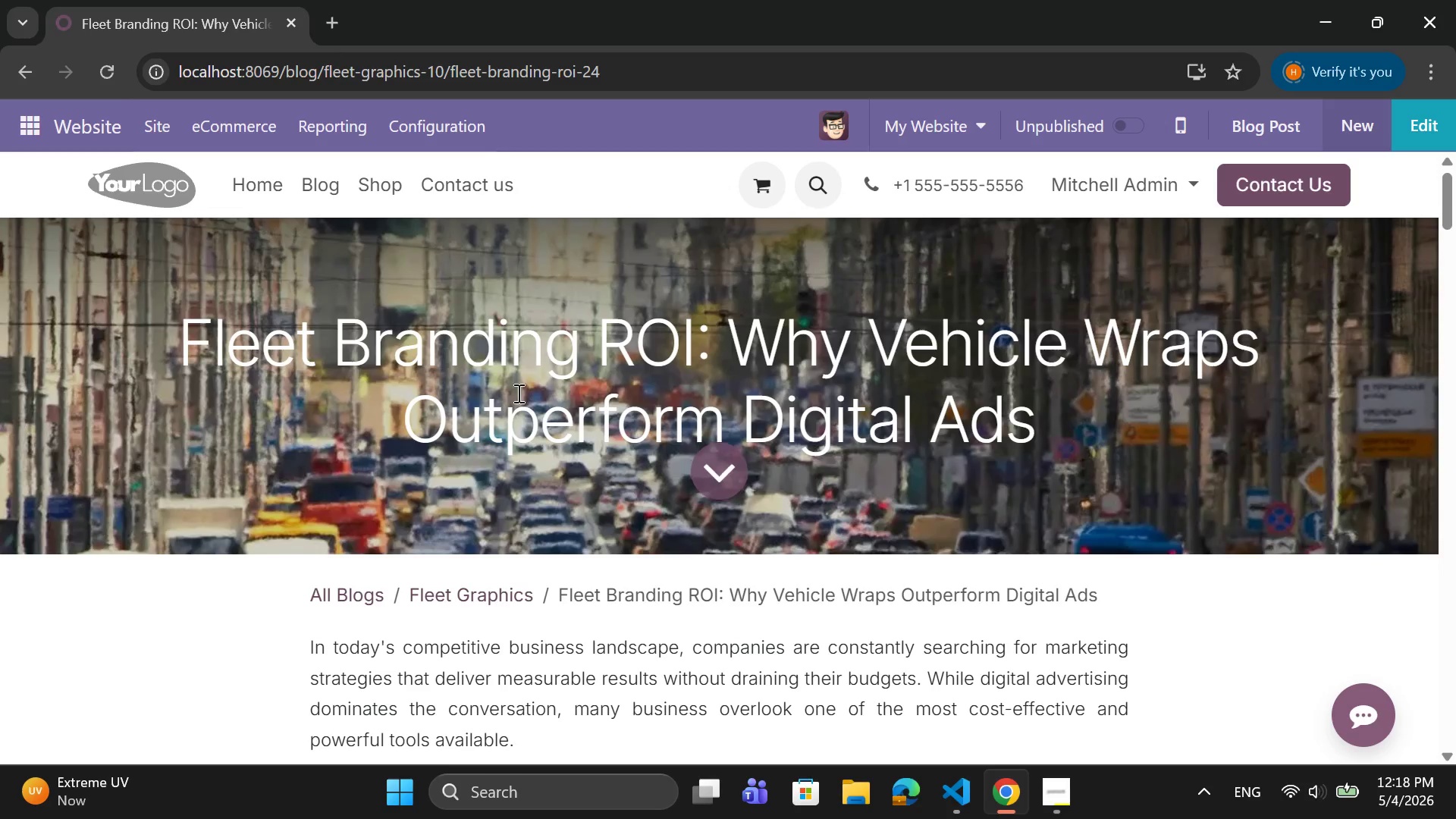 
scroll: coordinate [535, 422], scroll_direction: down, amount: 7.0
 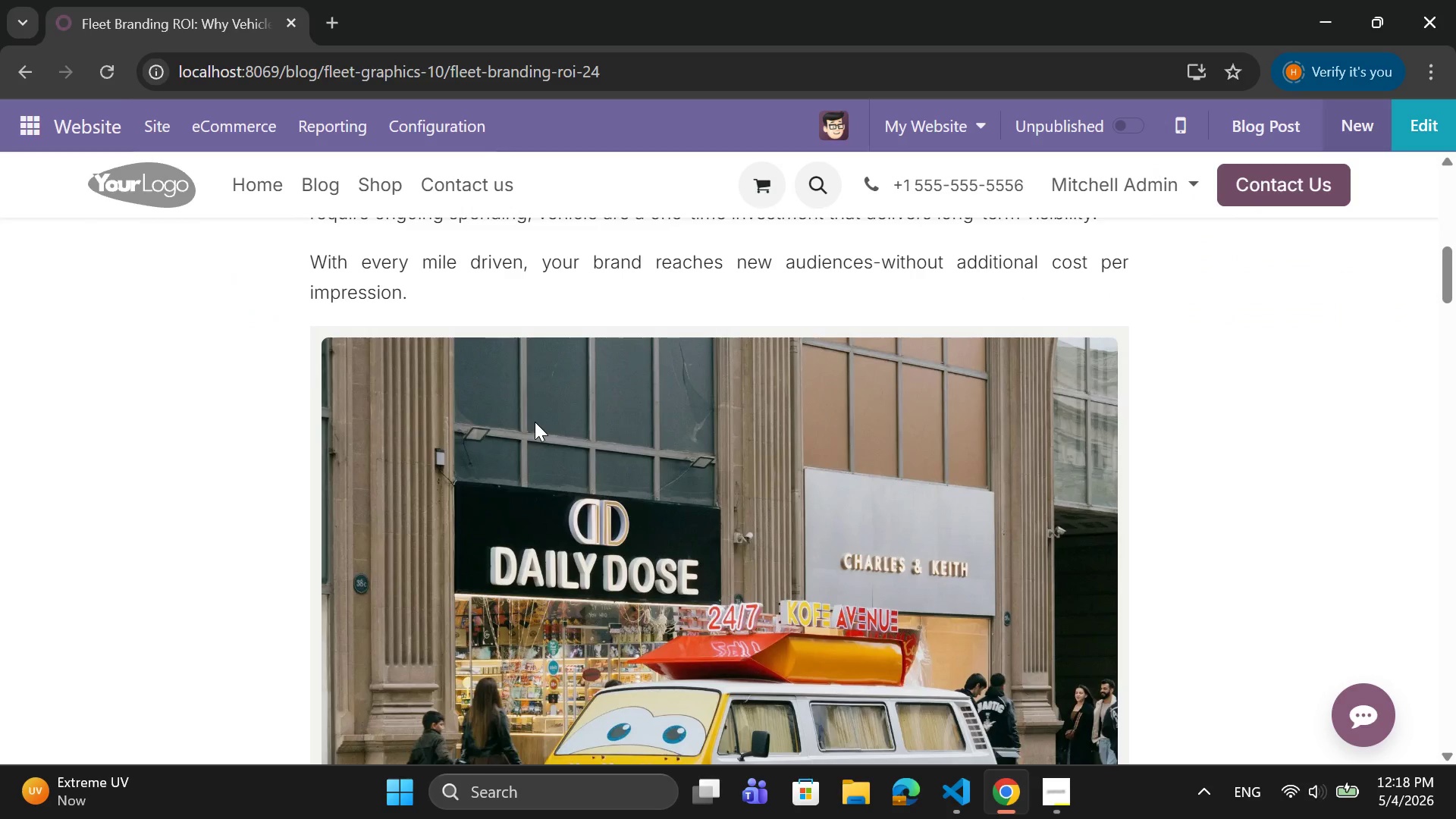 
scroll: coordinate [535, 421], scroll_direction: up, amount: 7.0
 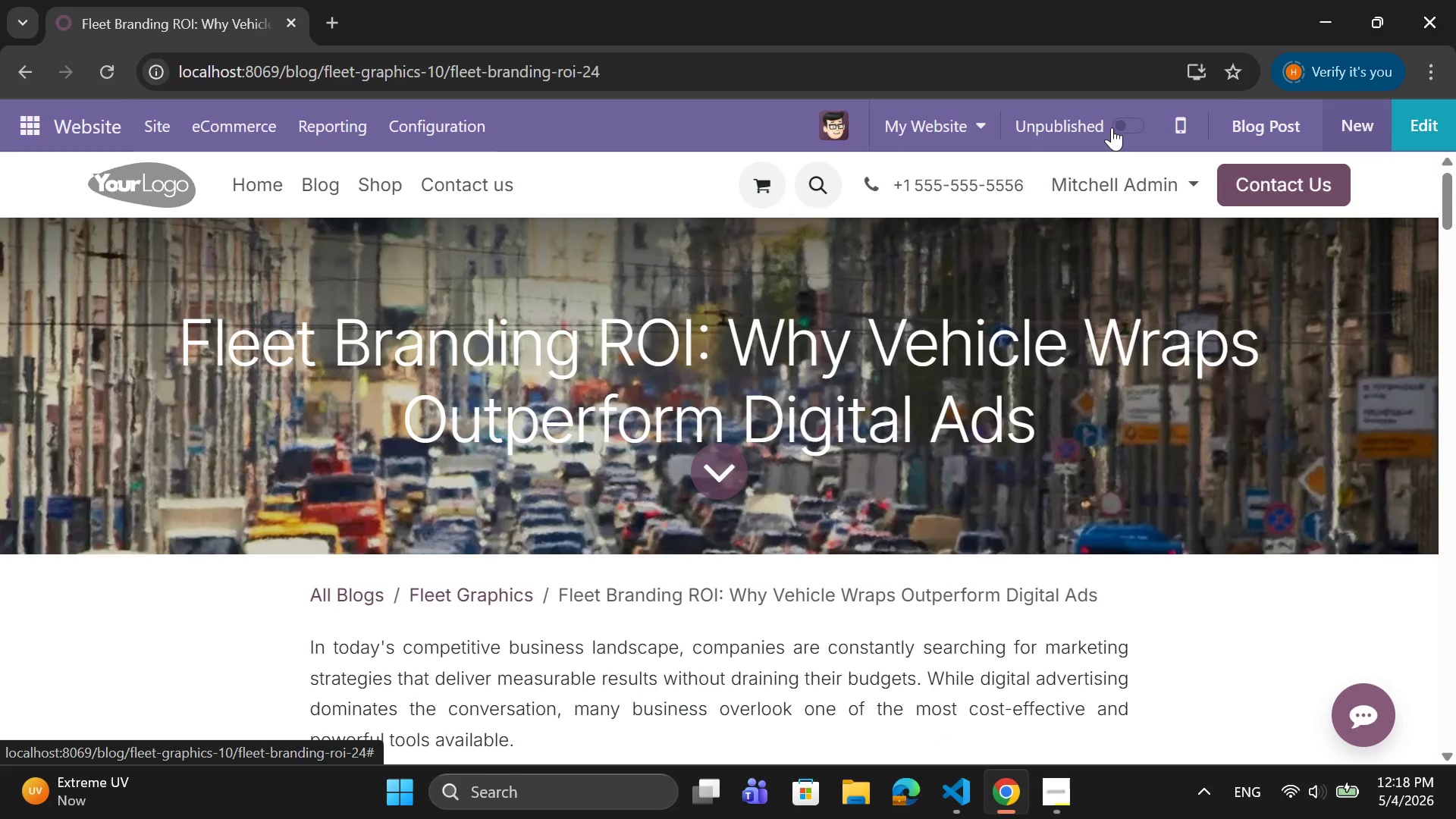 
left_click([1116, 122])
 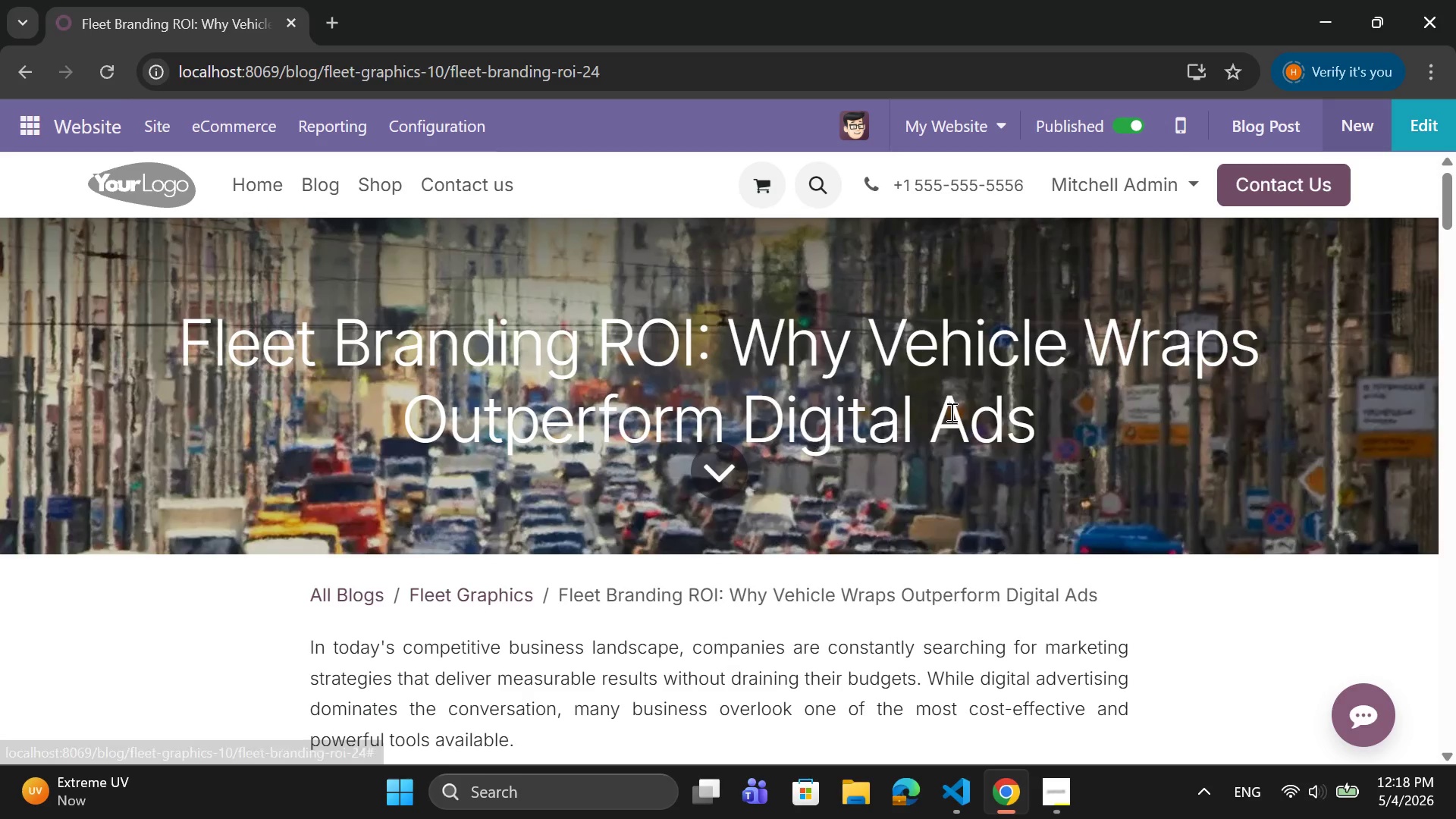 
scroll: coordinate [950, 412], scroll_direction: up, amount: 2.0
 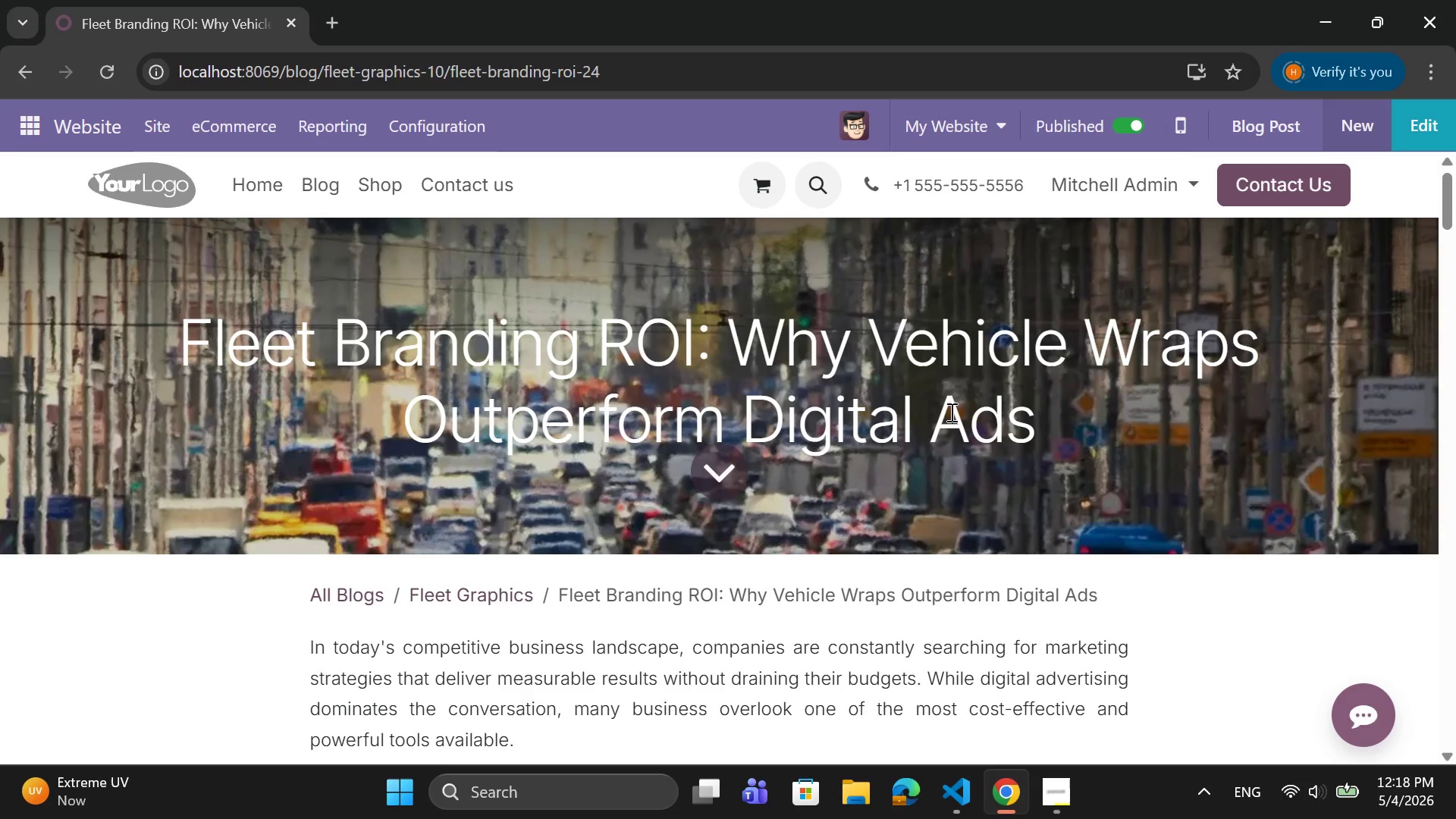 
scroll: coordinate [950, 412], scroll_direction: down, amount: 5.0
 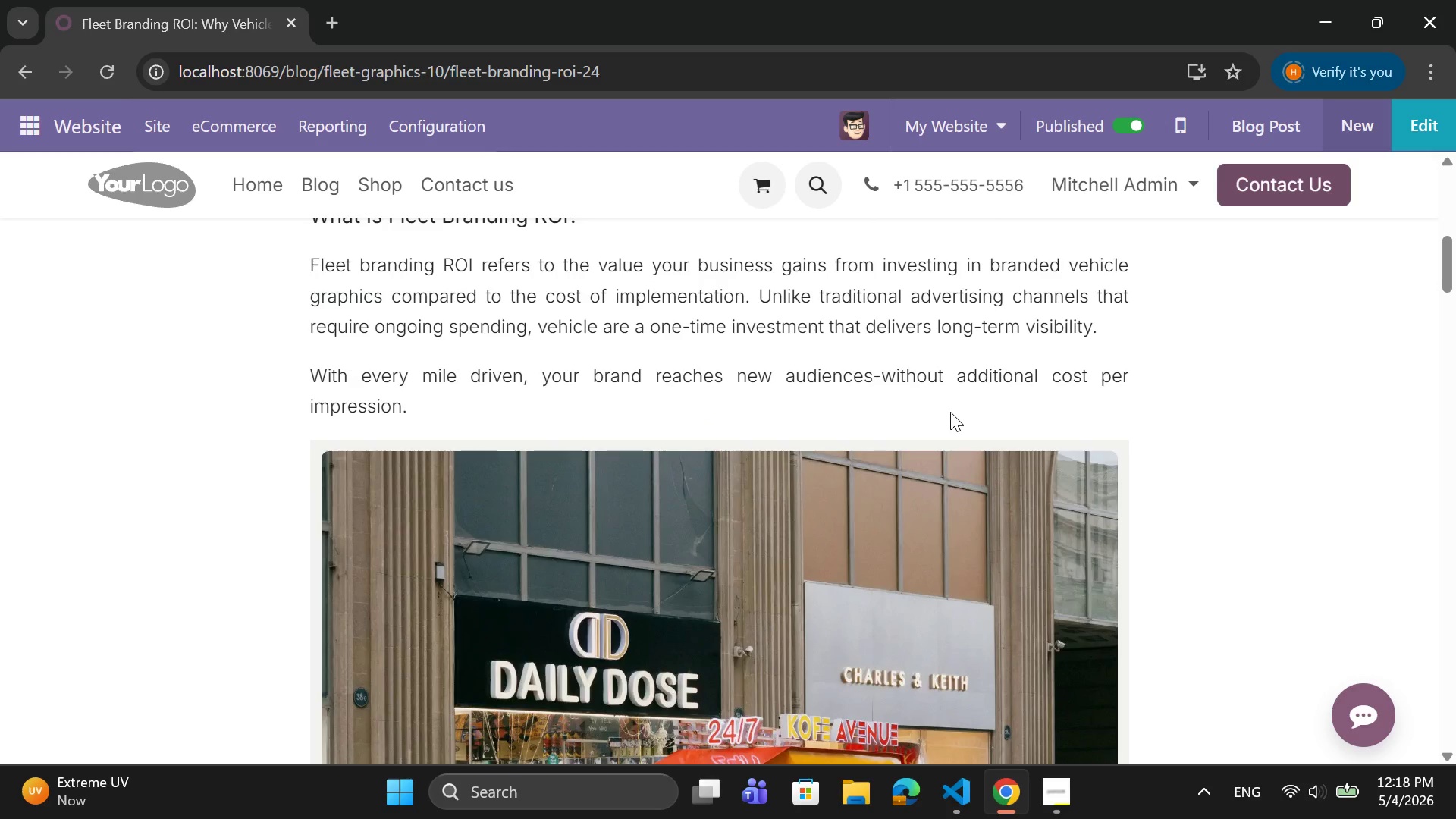 
wait(5.6)
 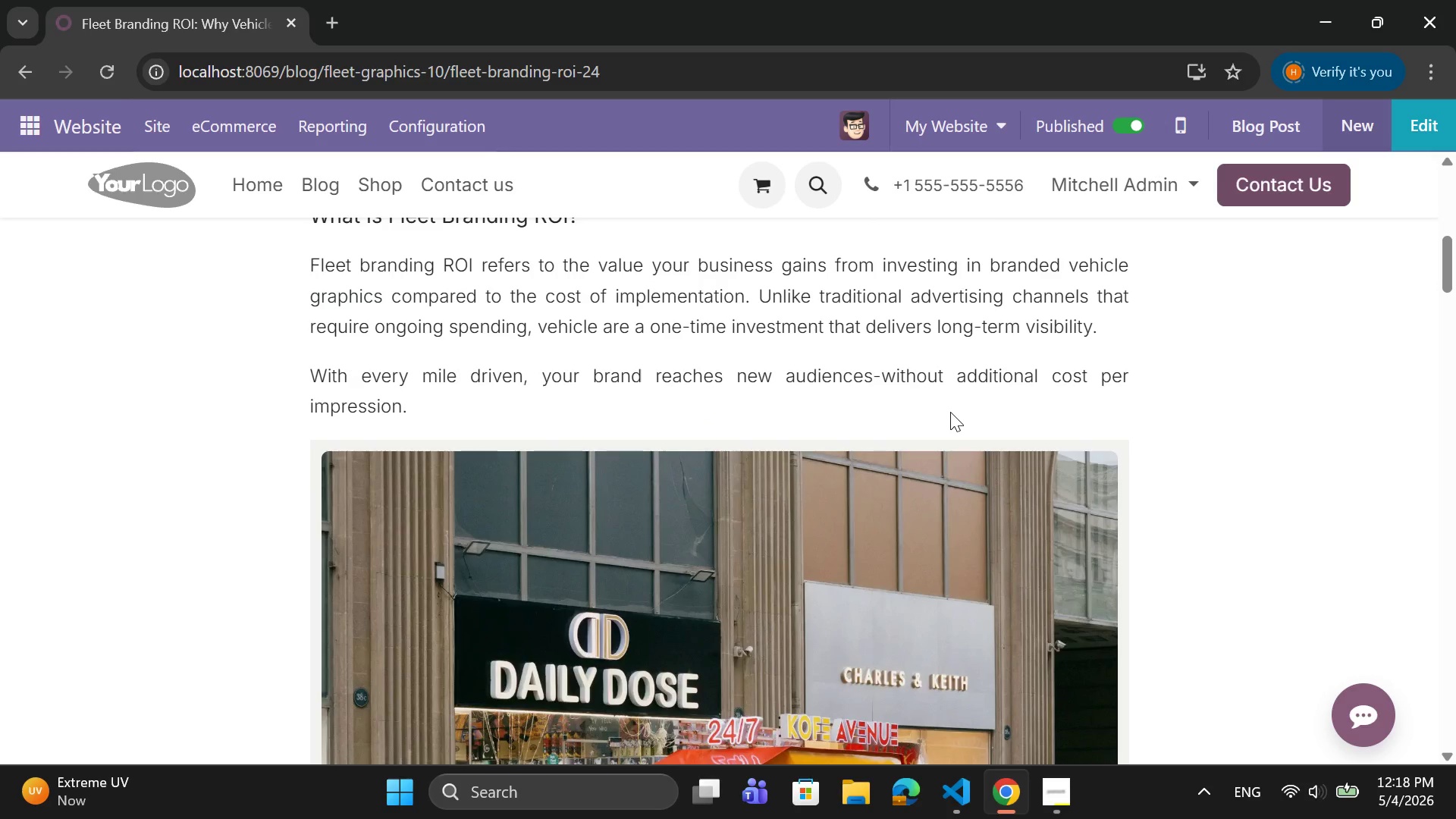 
scroll: coordinate [950, 412], scroll_direction: down, amount: 3.0
 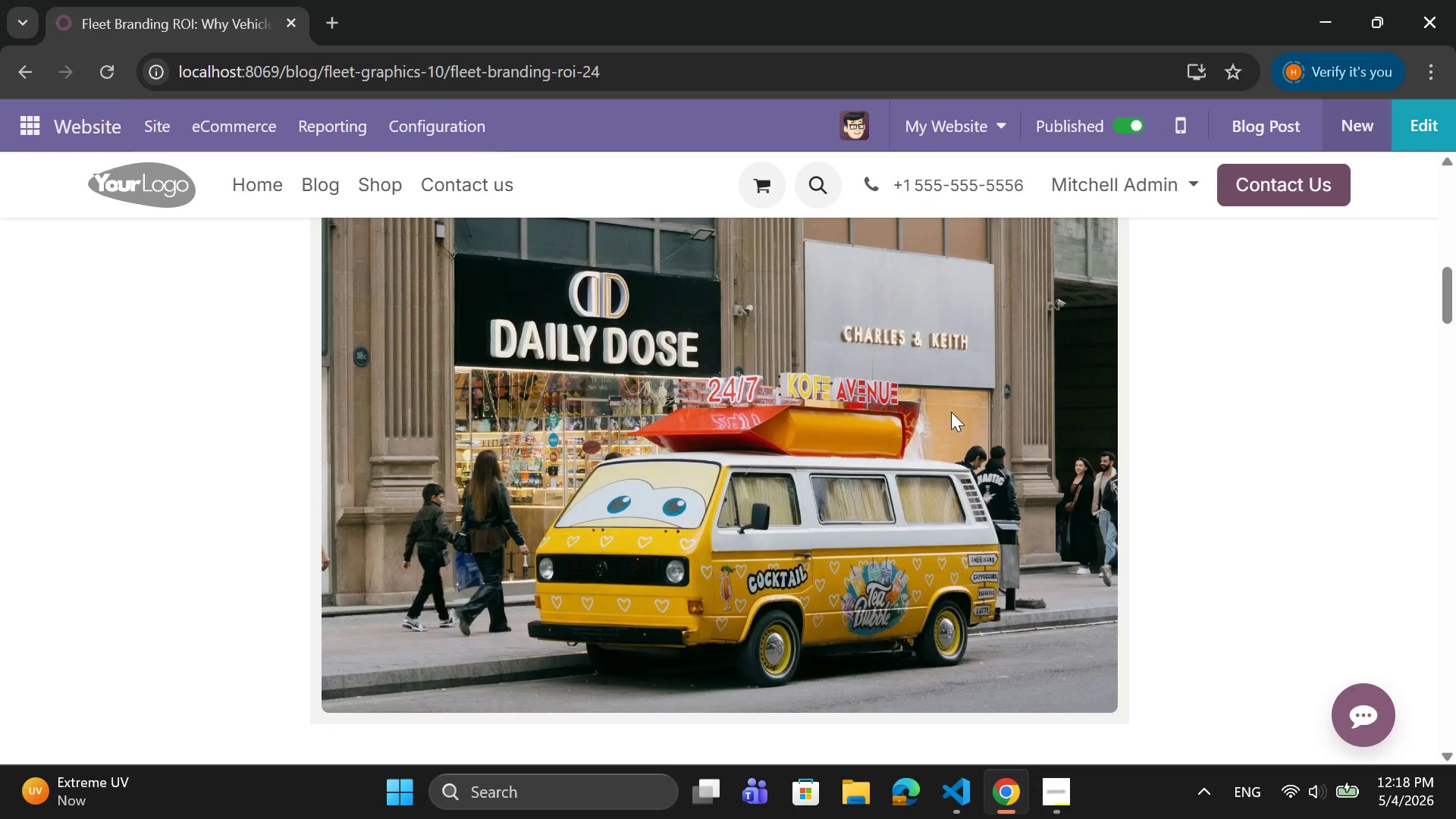 
wait(9.7)
 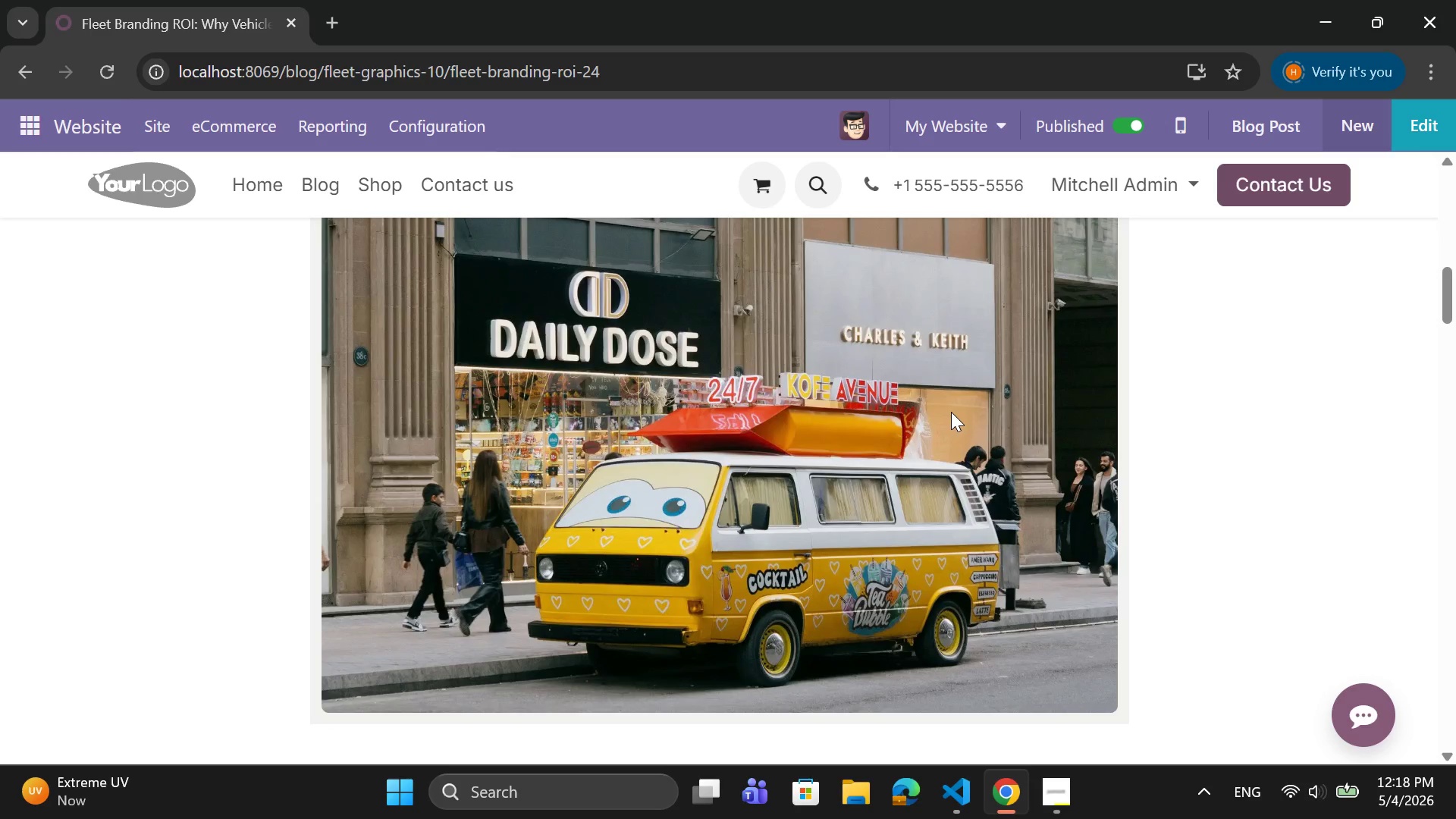 
scroll: coordinate [873, 554], scroll_direction: up, amount: 1.0
 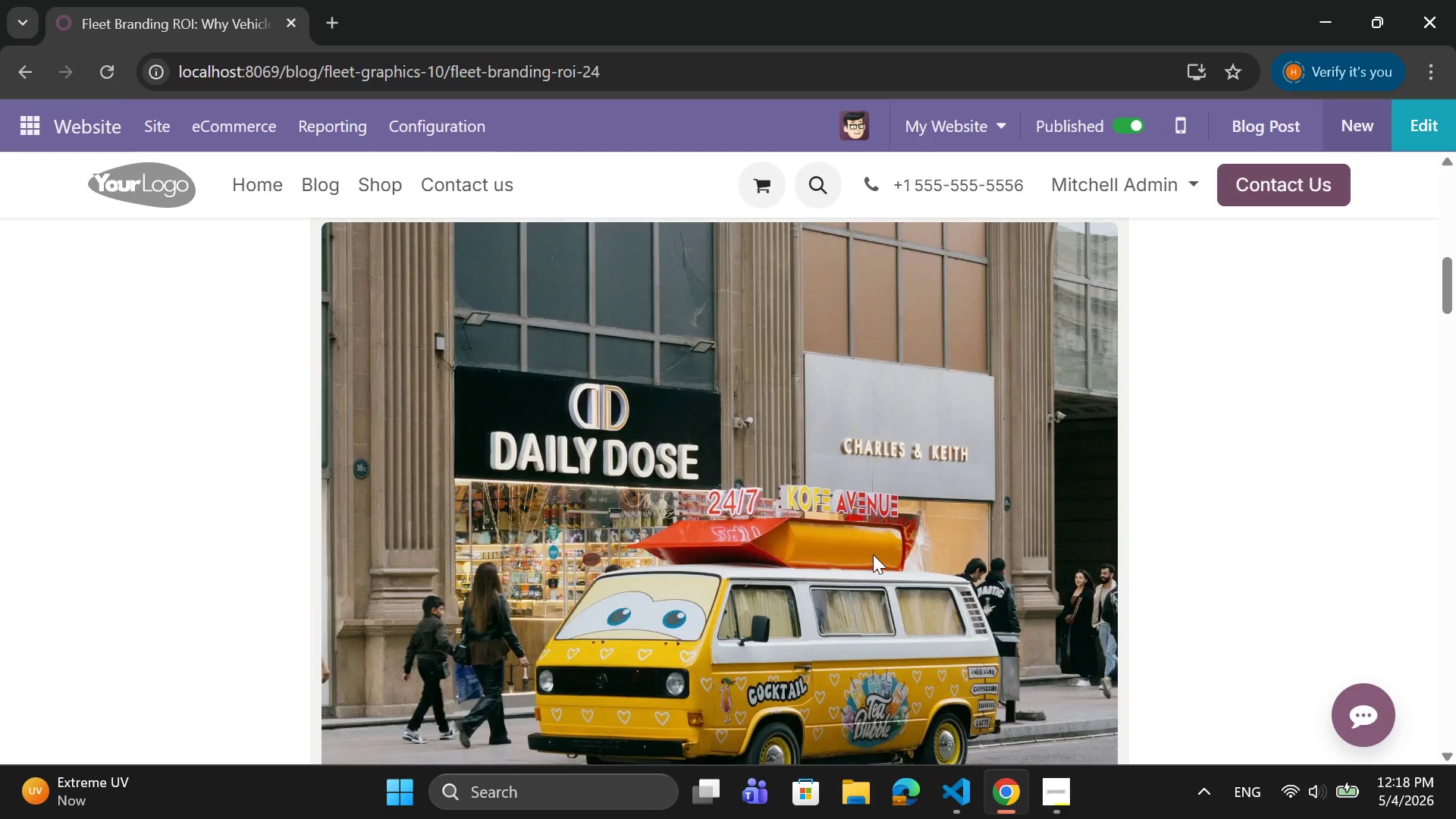 
scroll: coordinate [674, 375], scroll_direction: down, amount: 33.0
 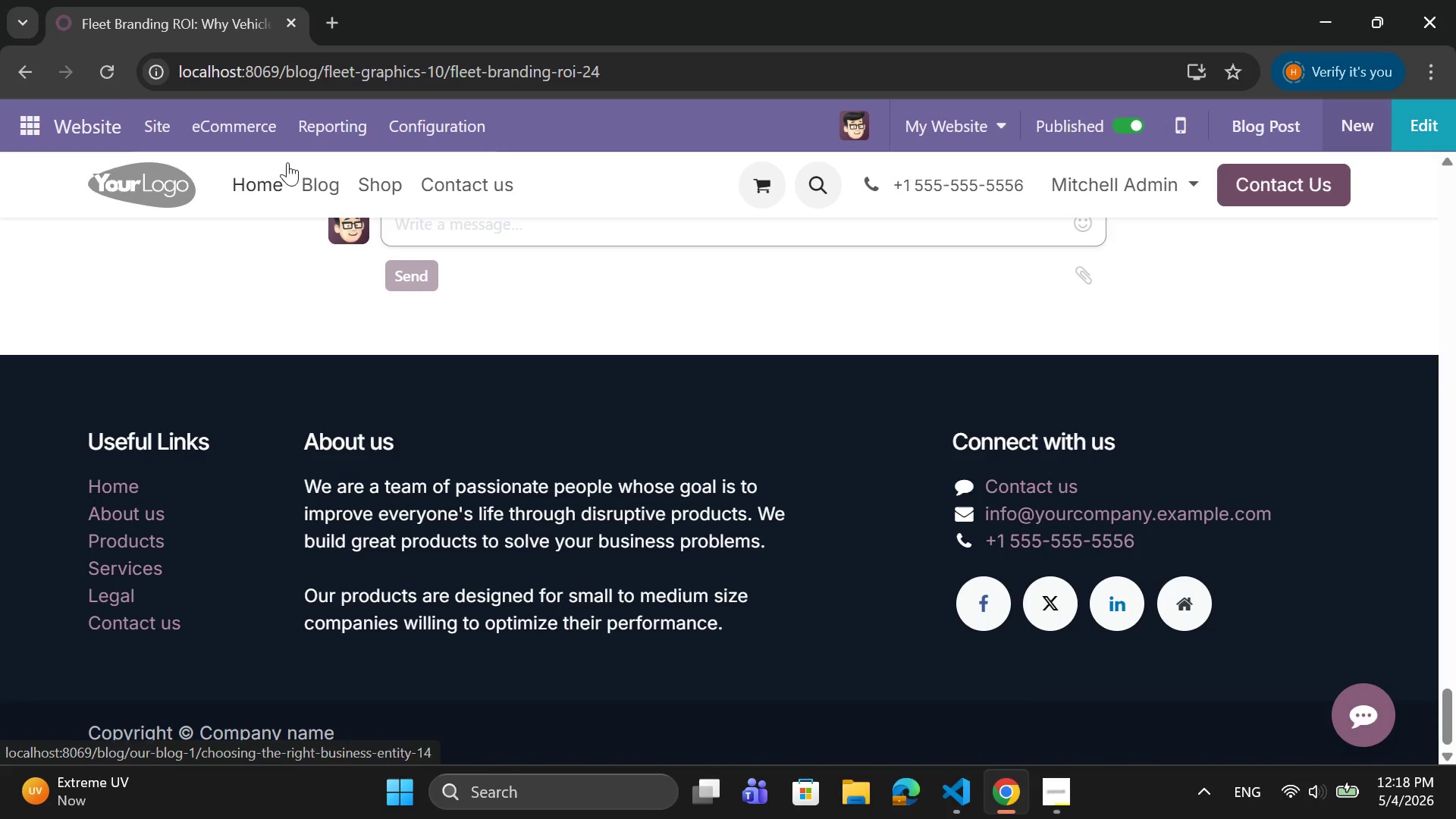 
left_click([312, 171])
 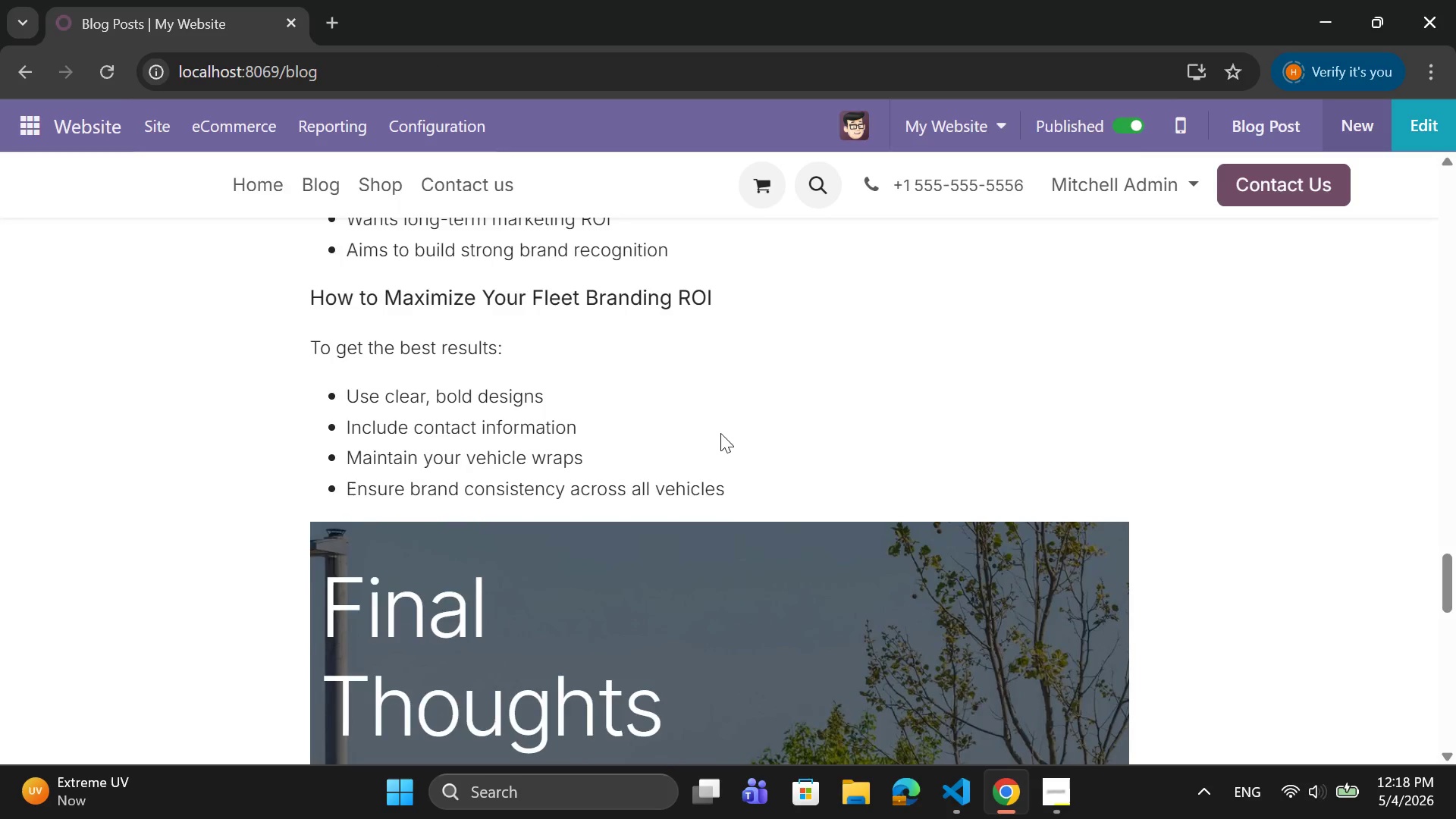 
scroll: coordinate [722, 435], scroll_direction: down, amount: 5.0
 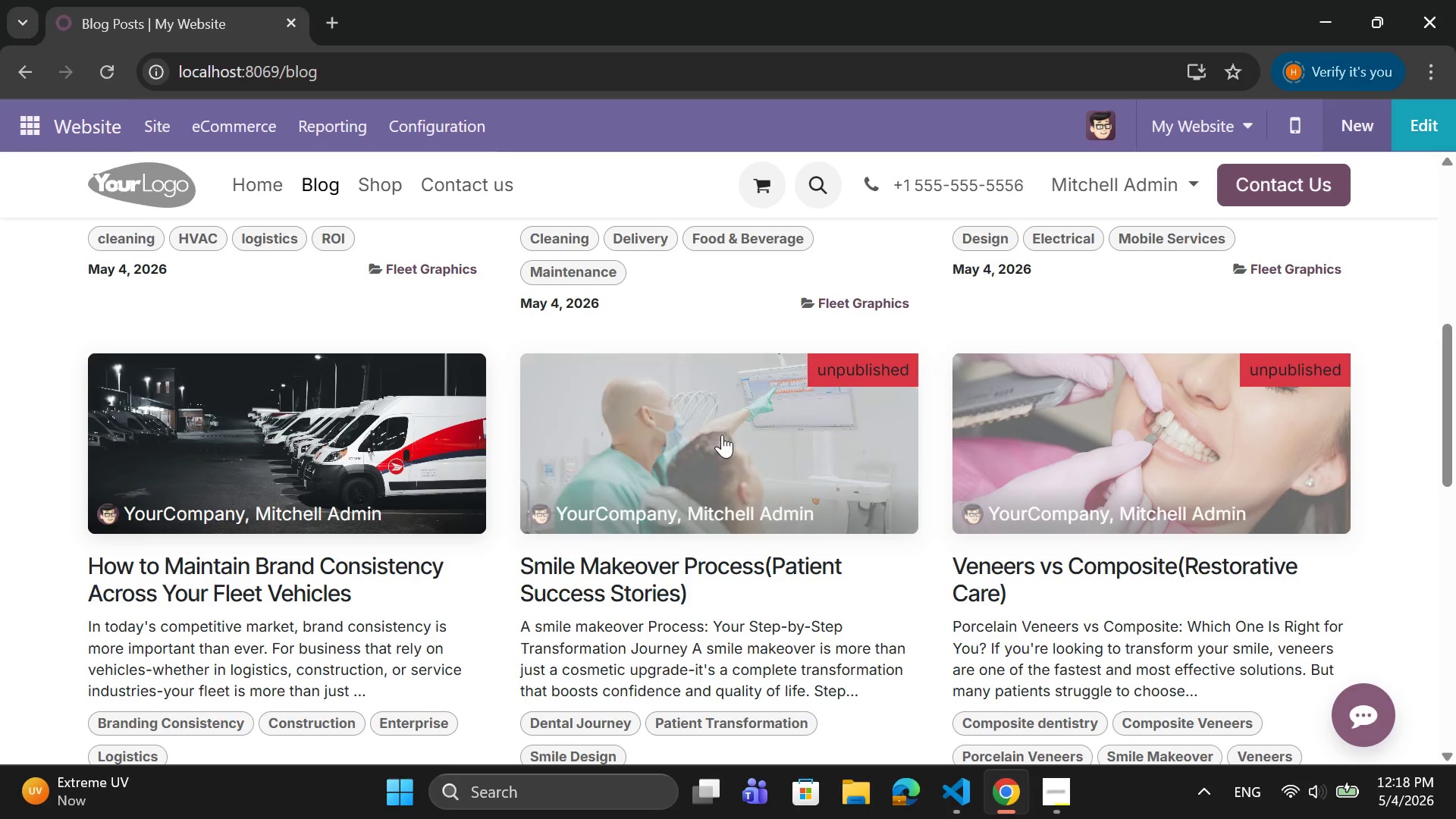 
scroll: coordinate [729, 426], scroll_direction: up, amount: 7.0
 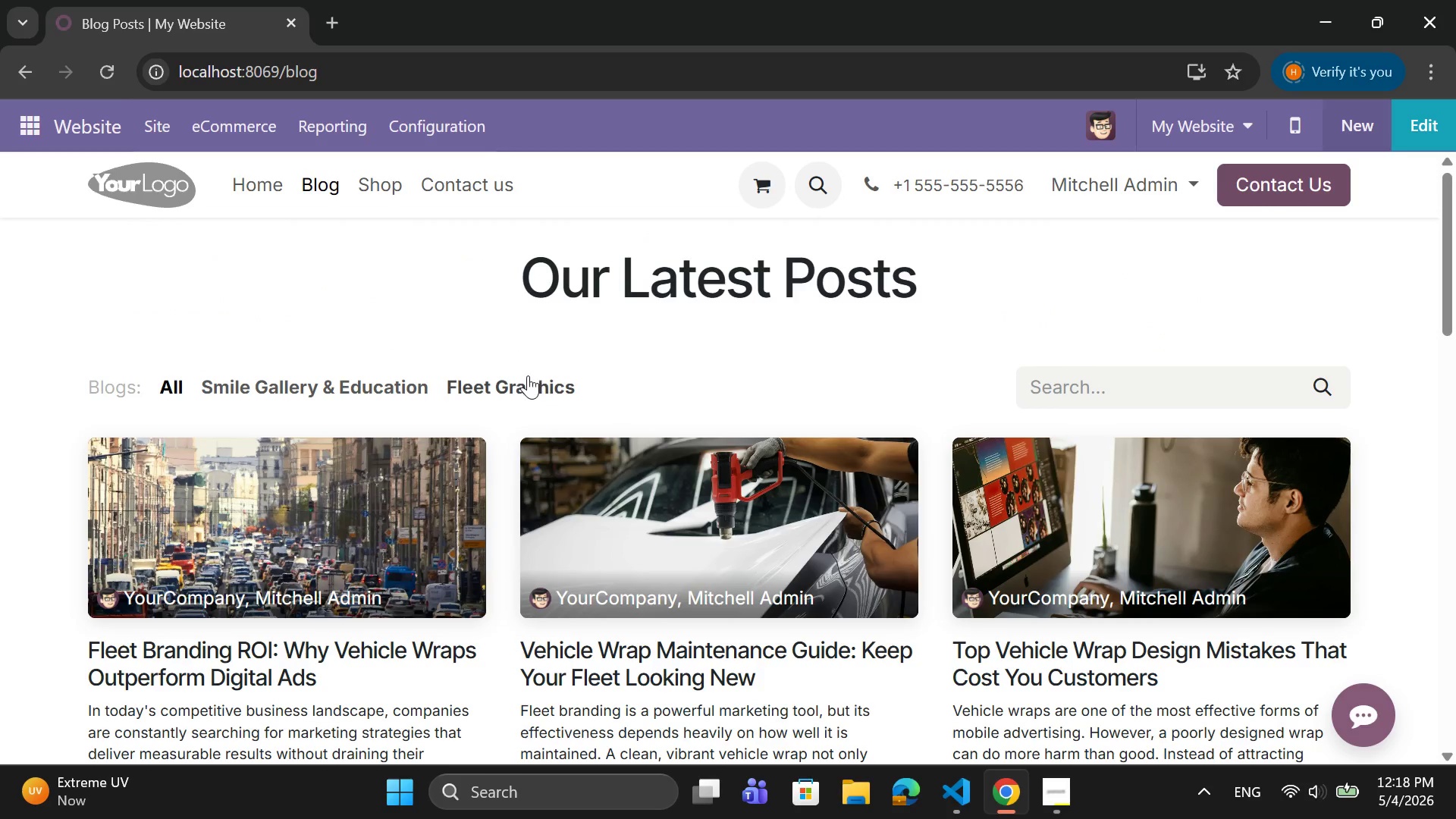 